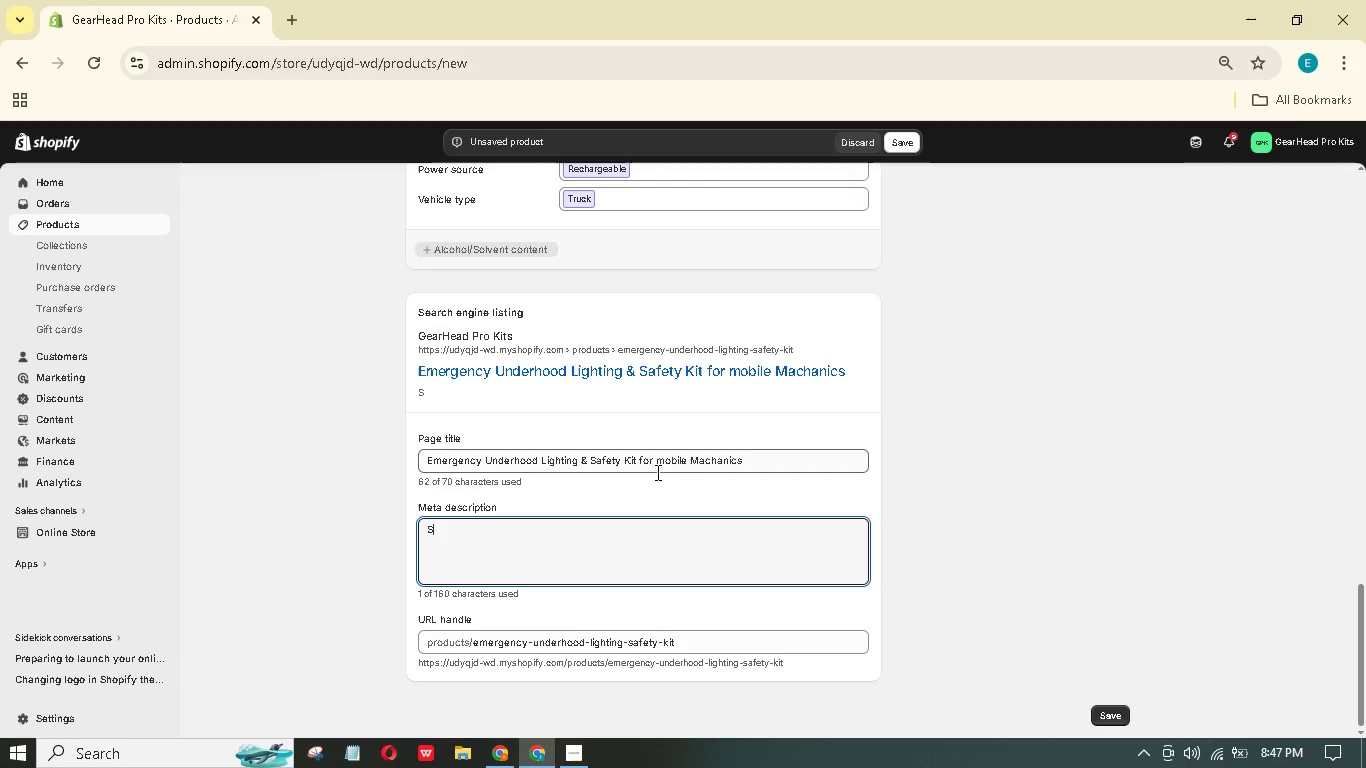 
key(Shift+S)
 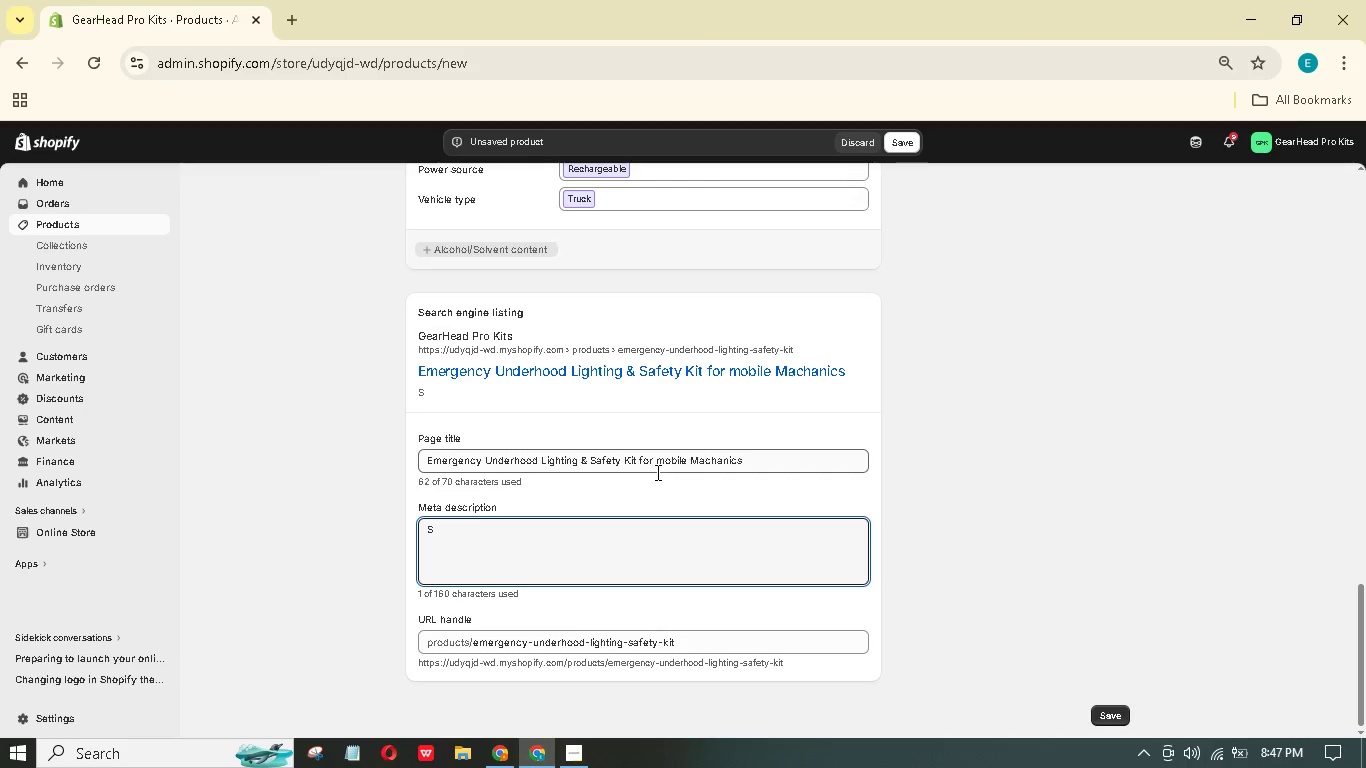 
type(ee every bolt)
 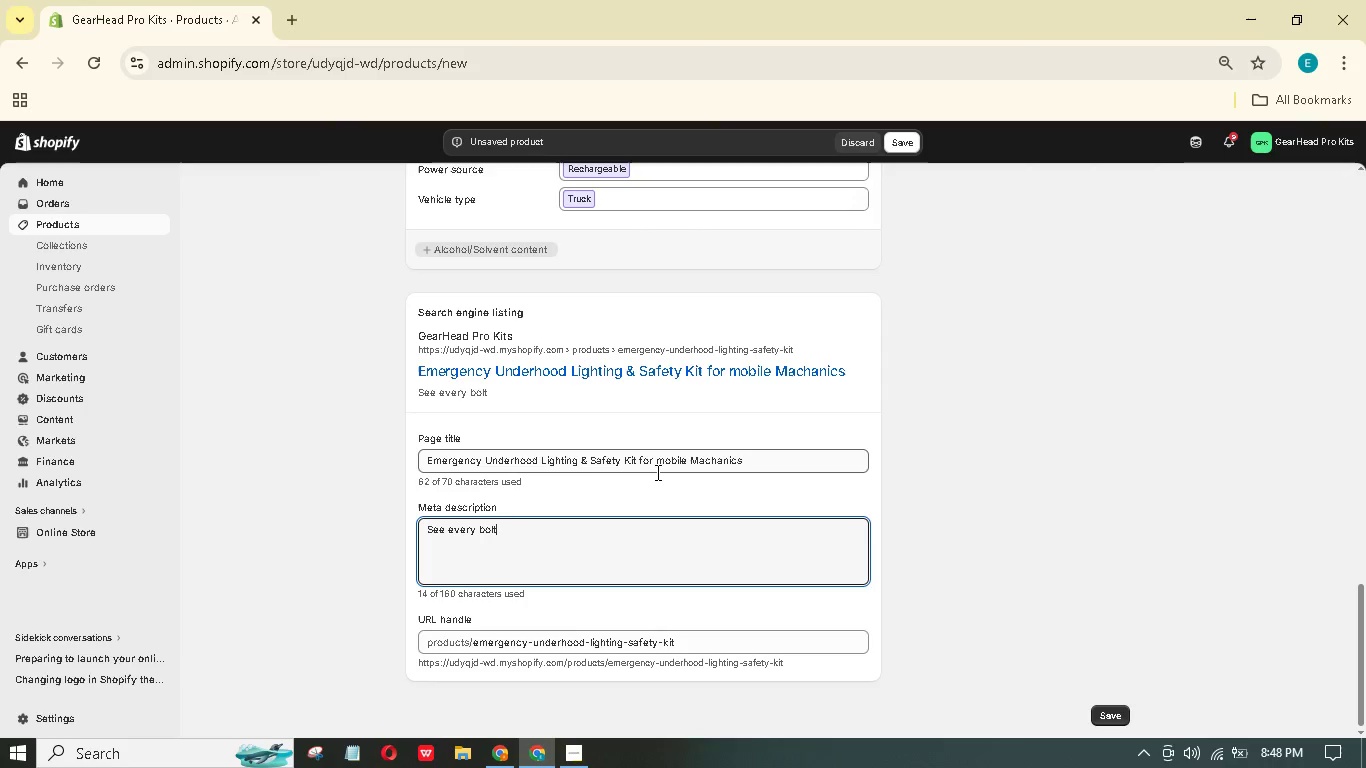 
type( and stay sae)
 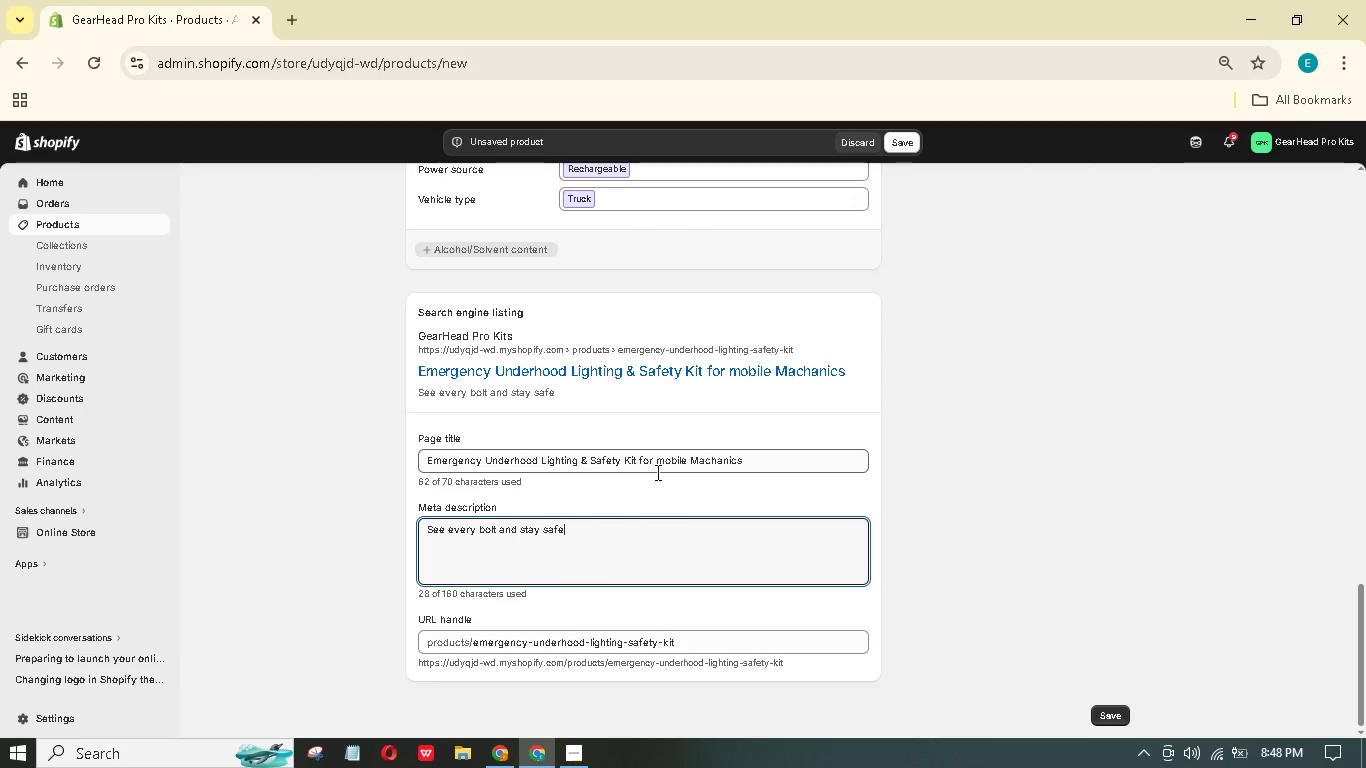 
hold_key(key=F, duration=0.31)
 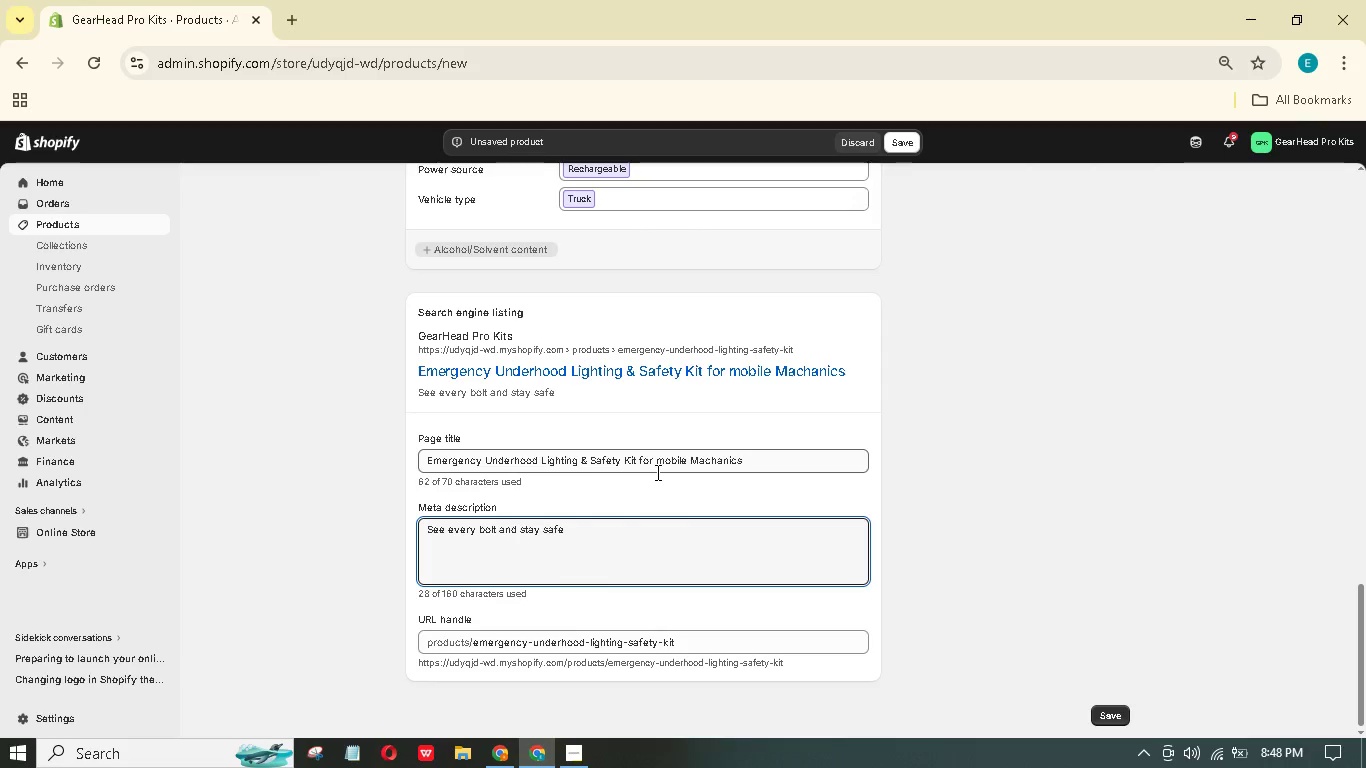 
wait(8.88)
 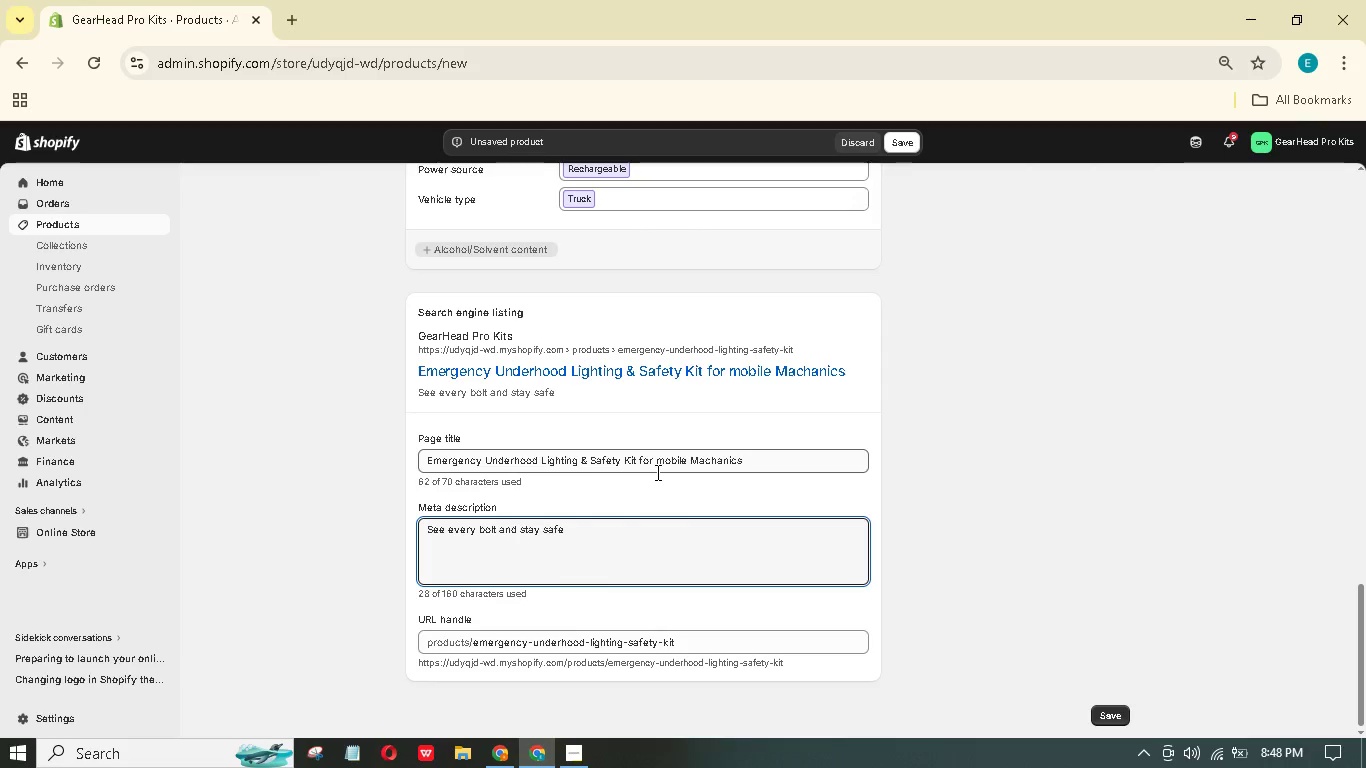 
type(. Rechargeable)
 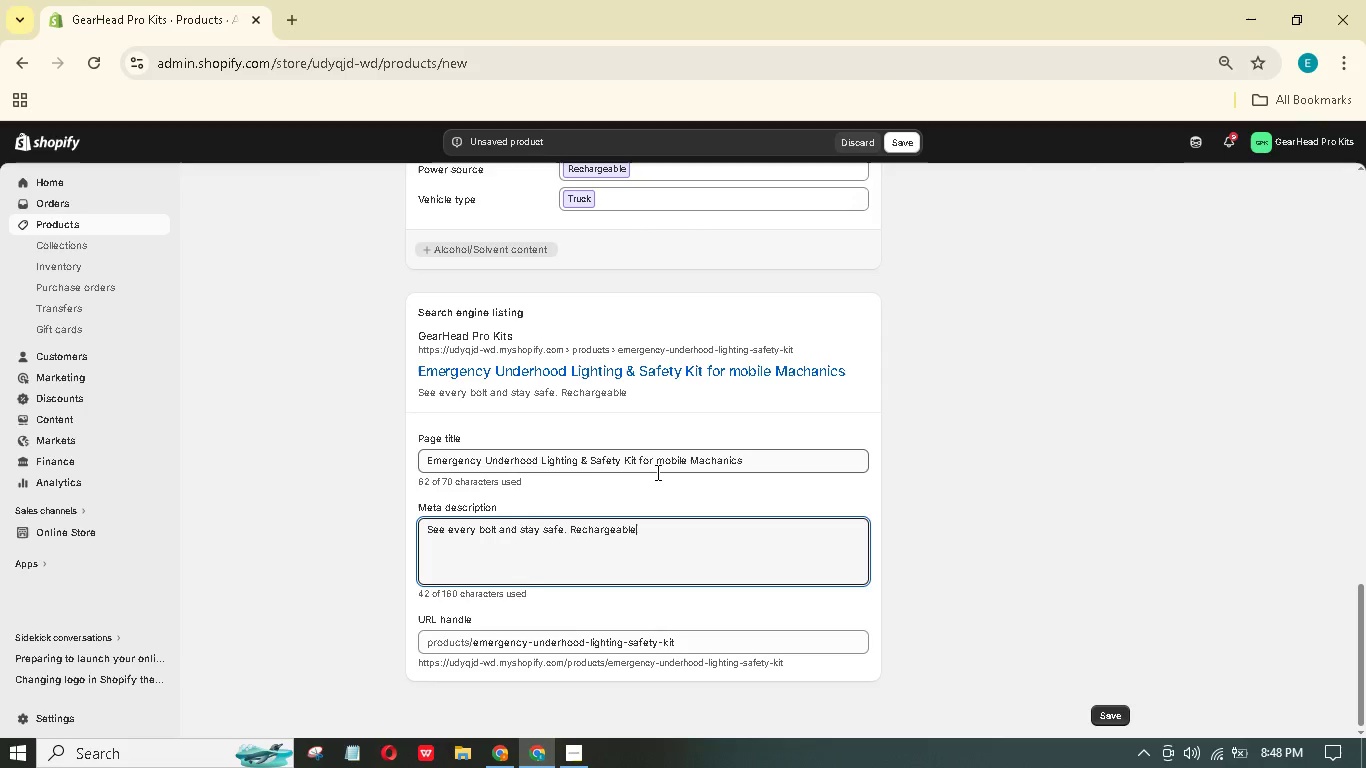 
type( LED work)
 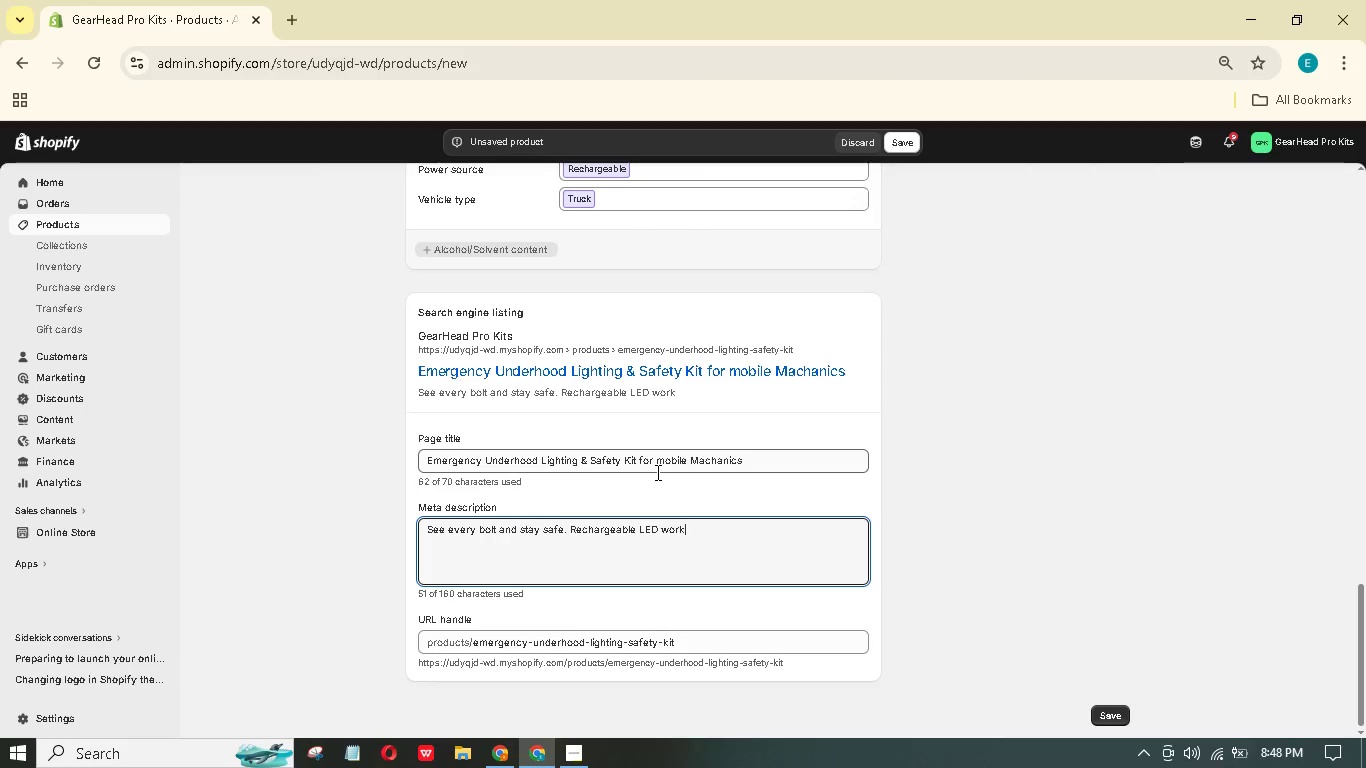 
wait(9.56)
 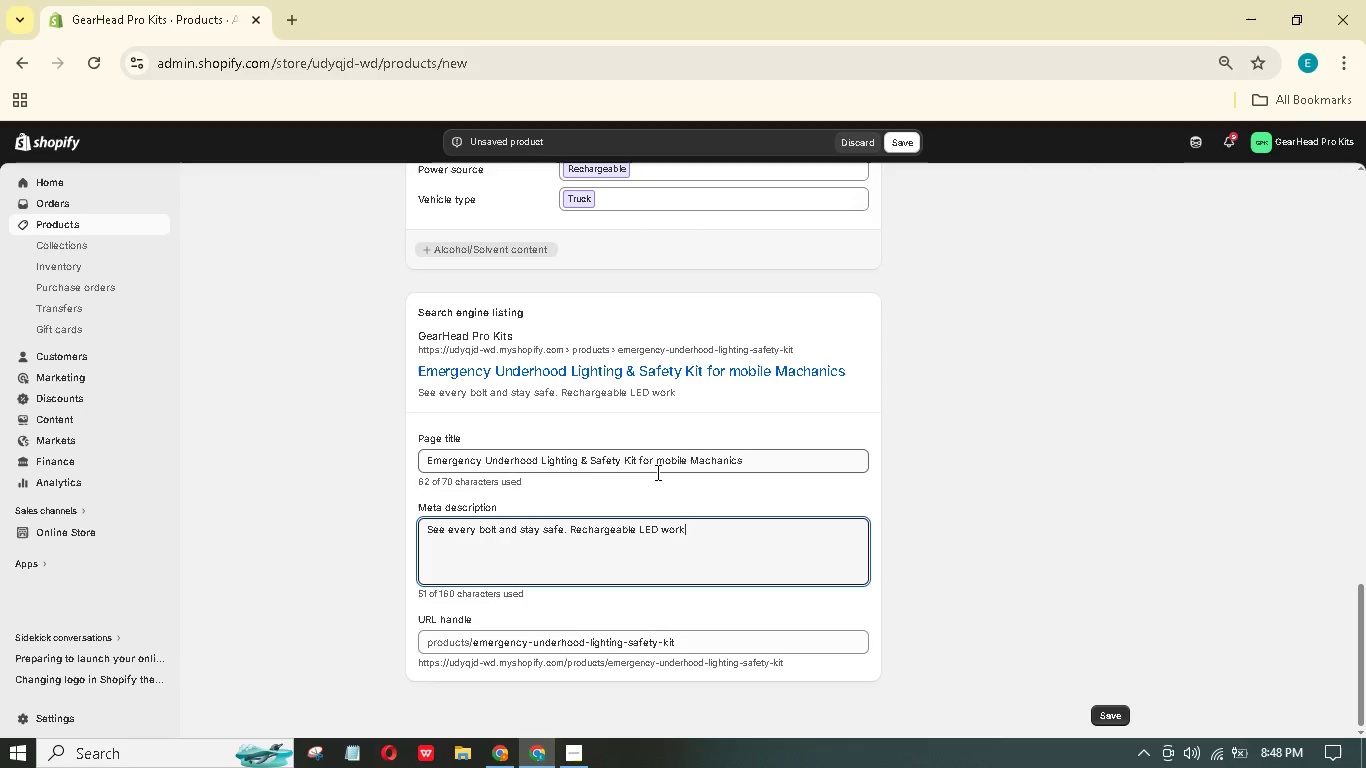 
type( light)
 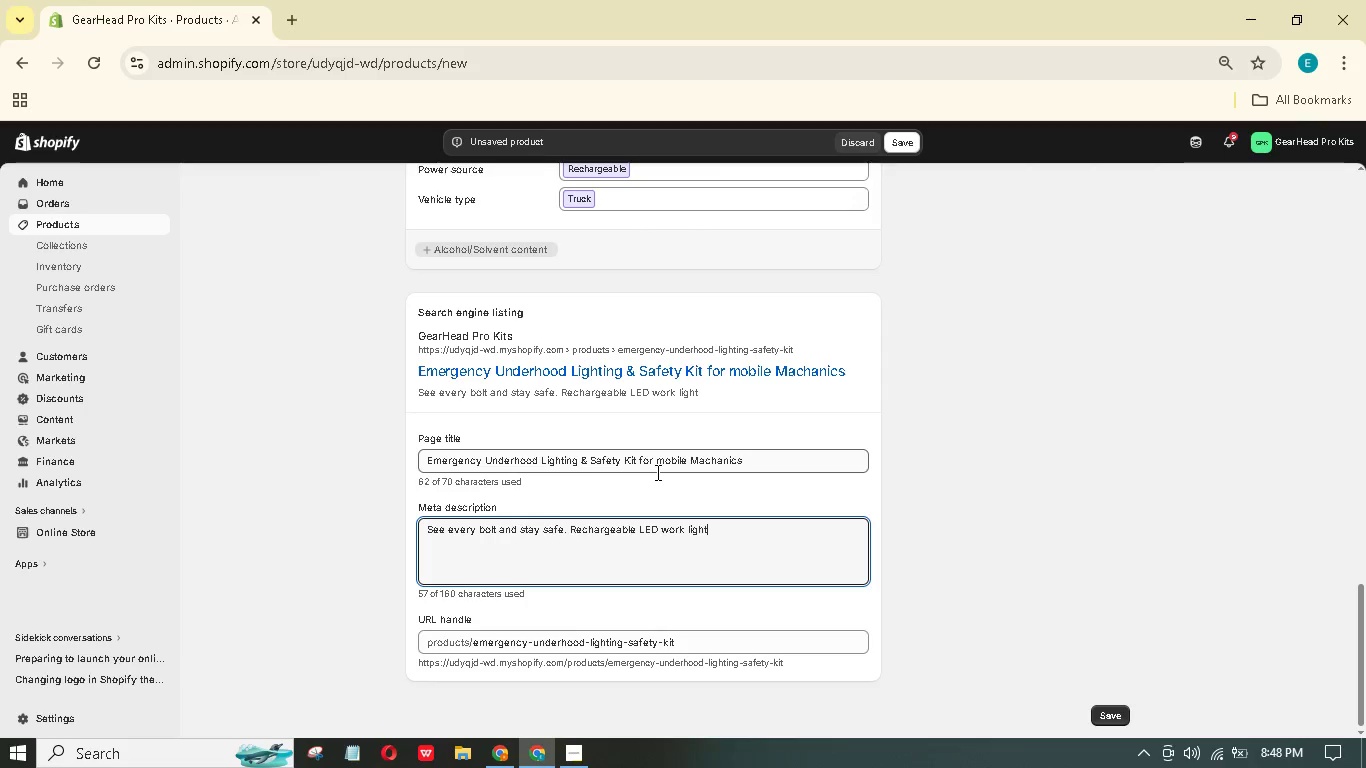 
wait(10.52)
 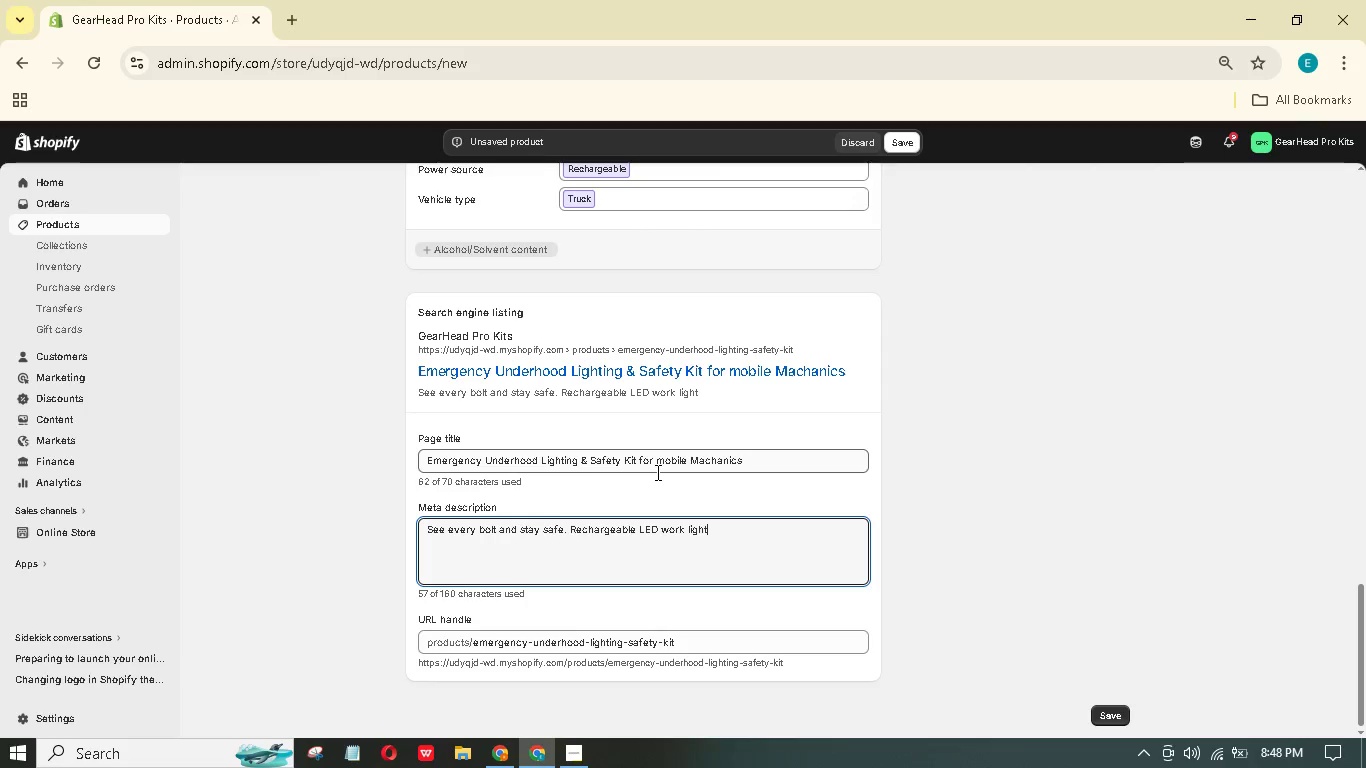 
type(, gloves, and choice)
key(Backspace)
key(Backspace)
key(Backspace)
type(cks, and chocks.)
 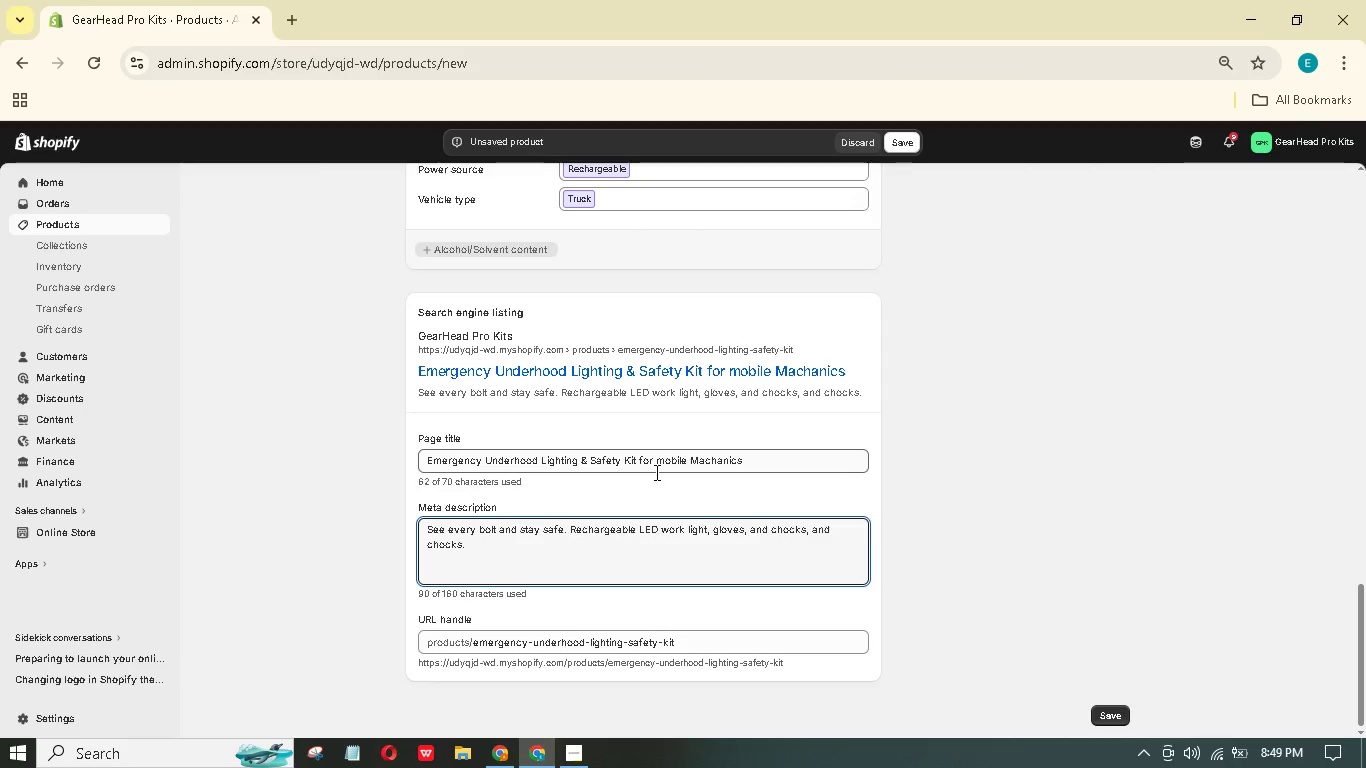 
type( Pro adds headlamp. Click to briten)
 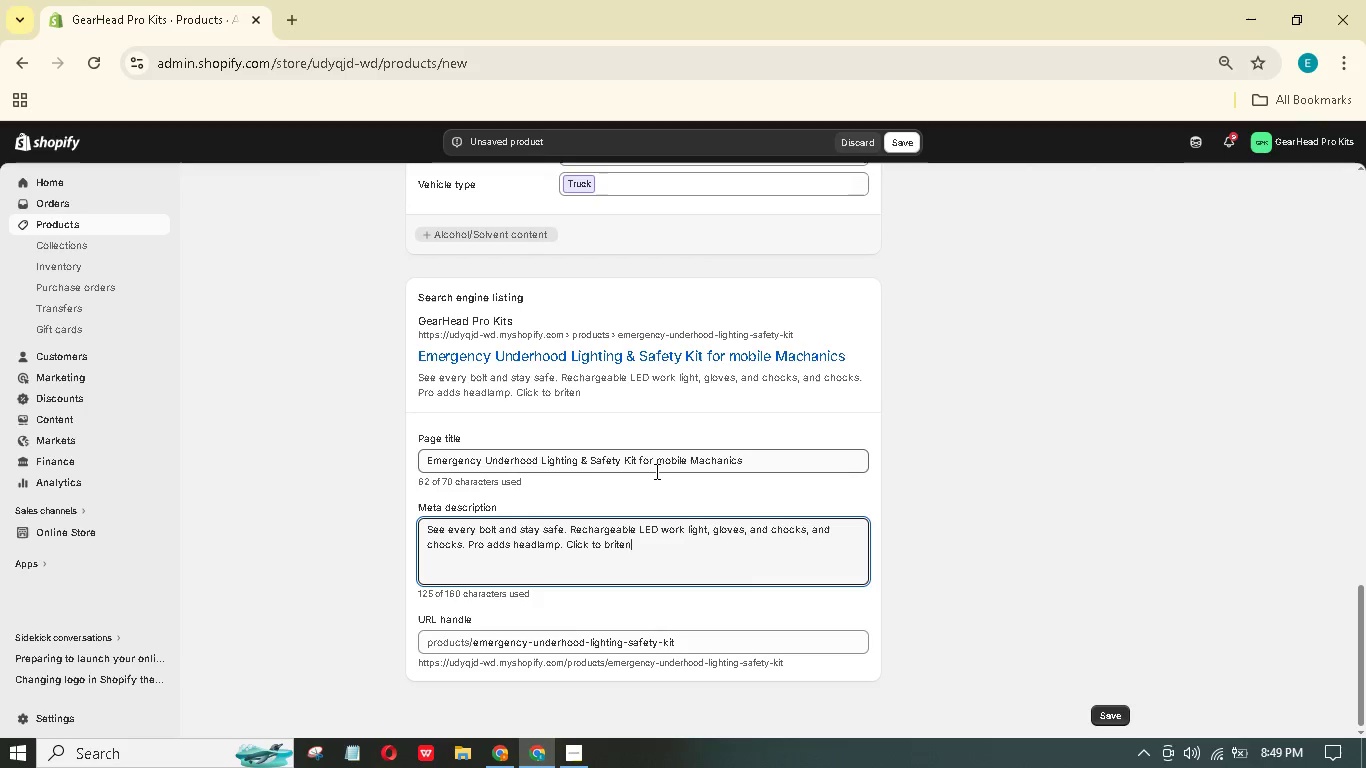 
wait(9.86)
 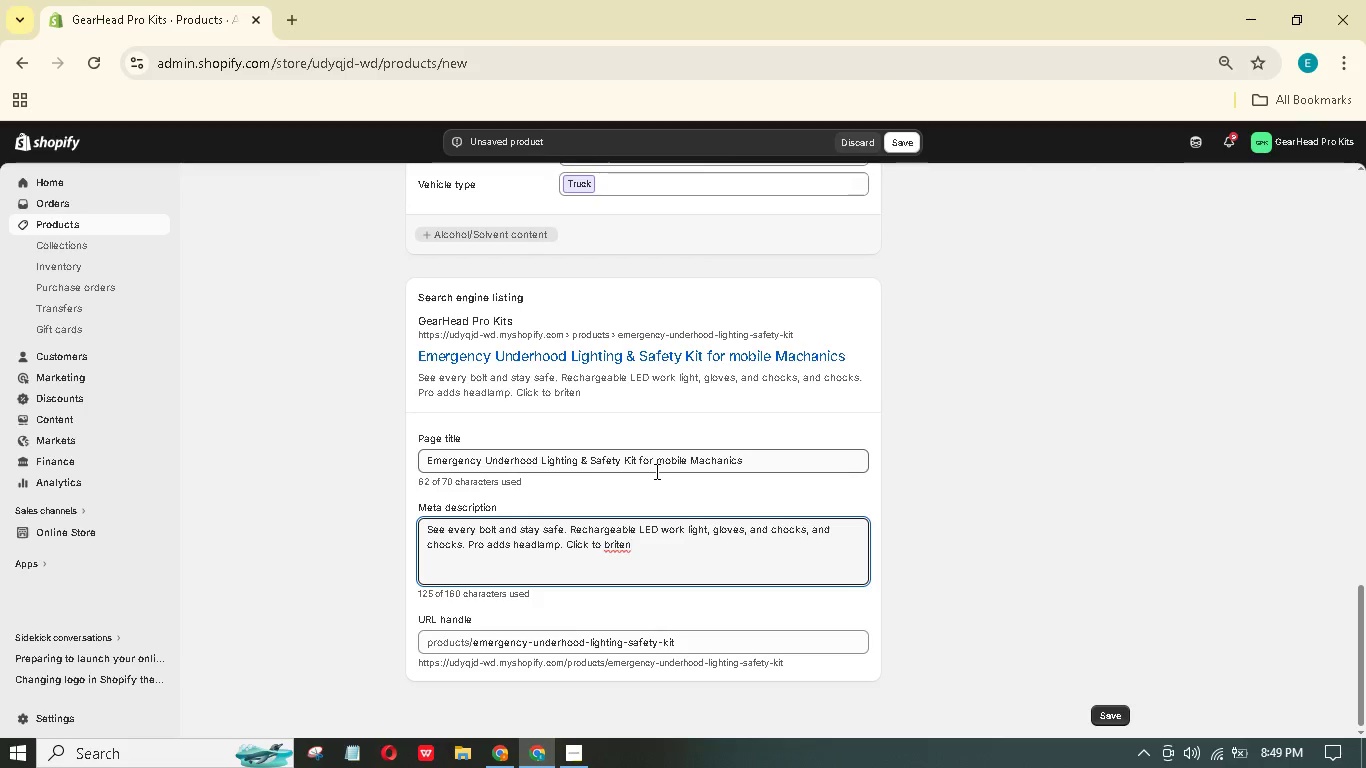 
key(Backspace)
 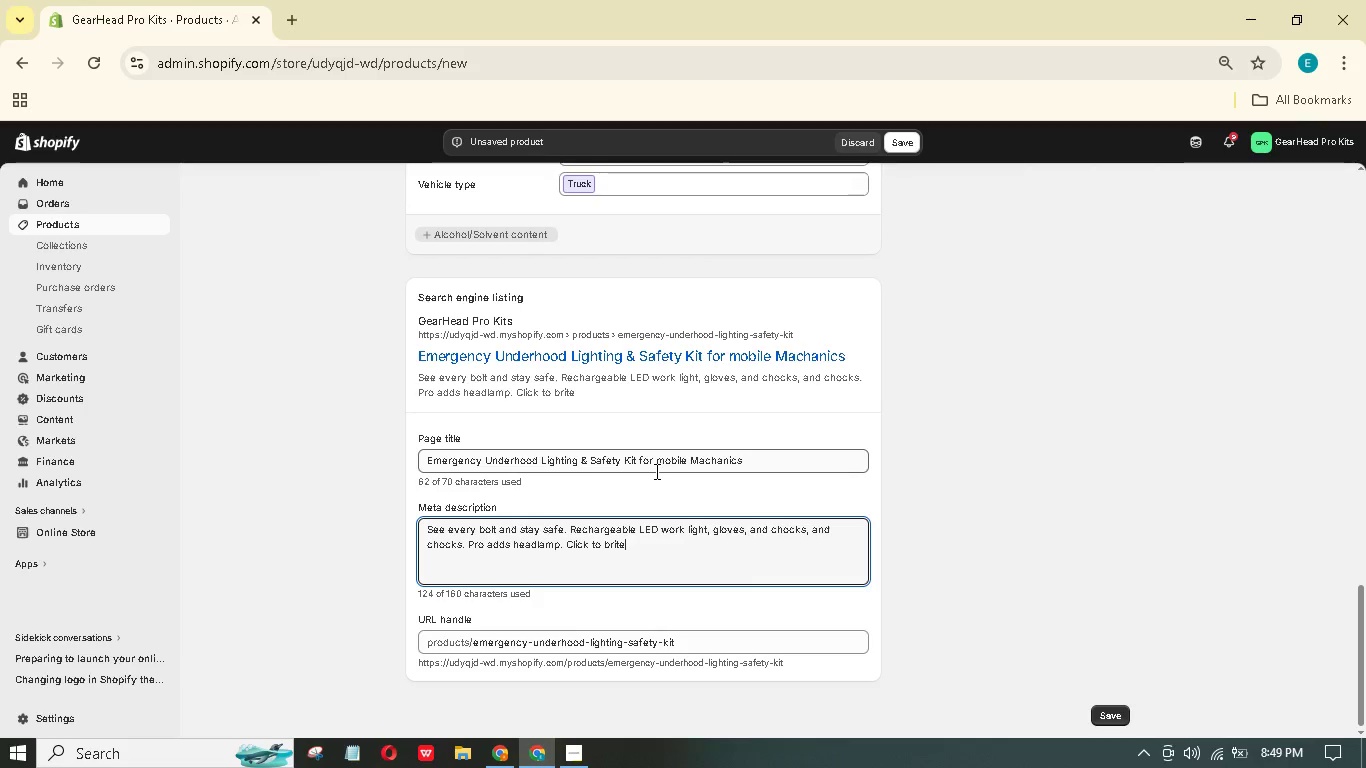 
key(Backspace)
 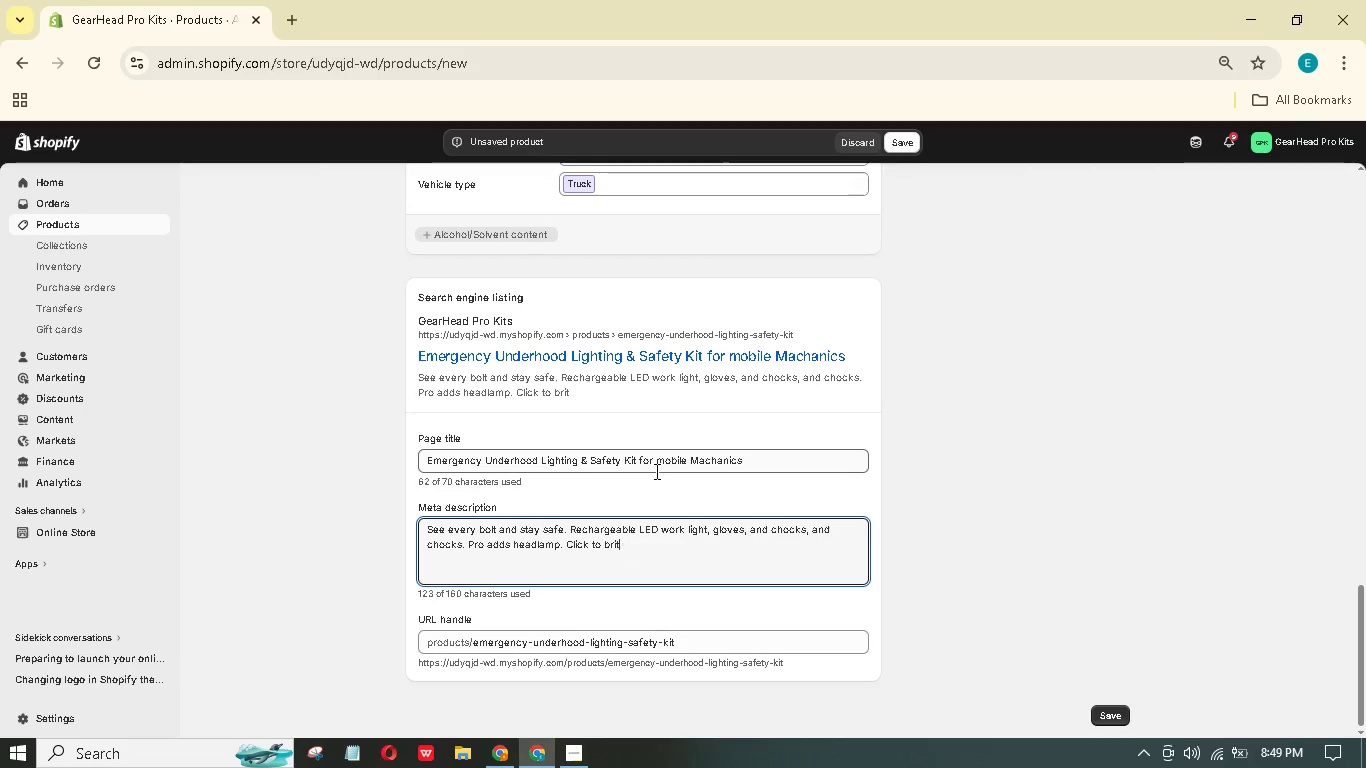 
key(Backspace)
 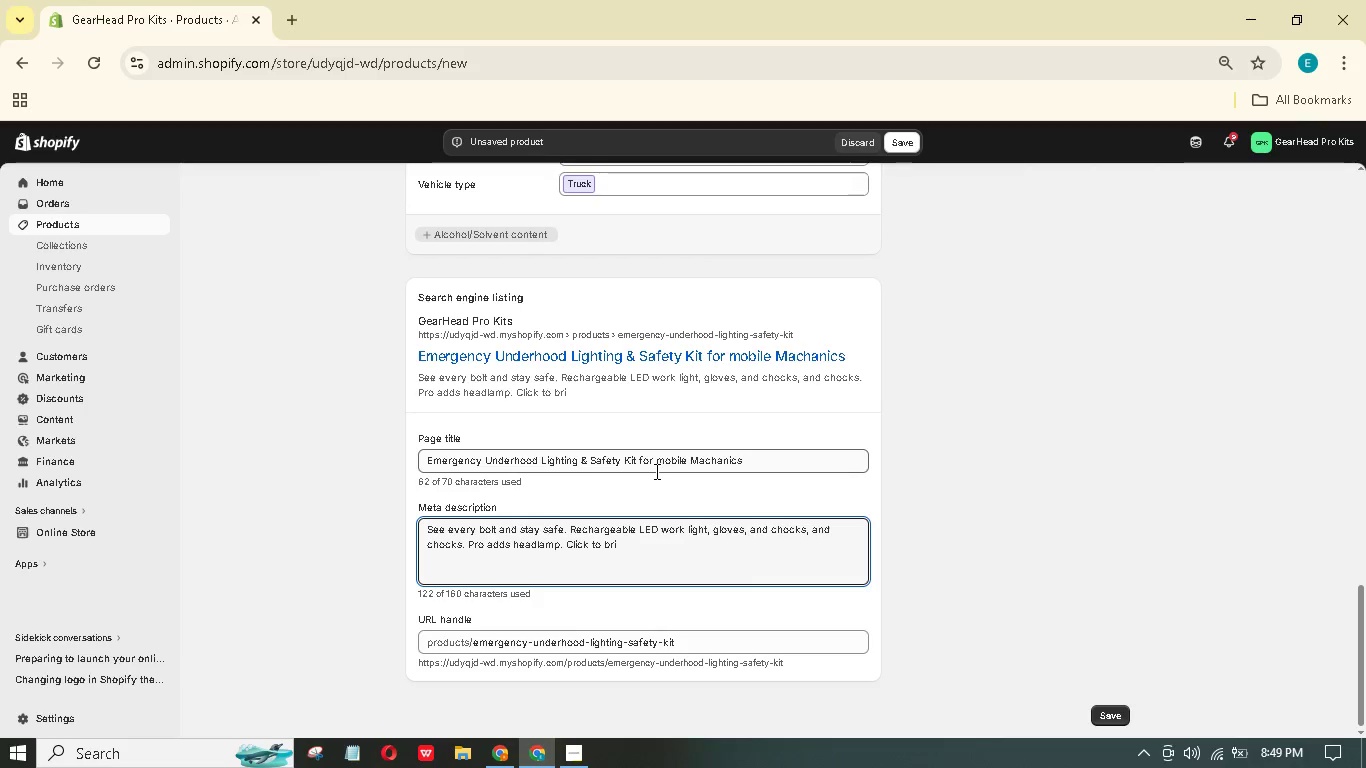 
key(Backspace)
 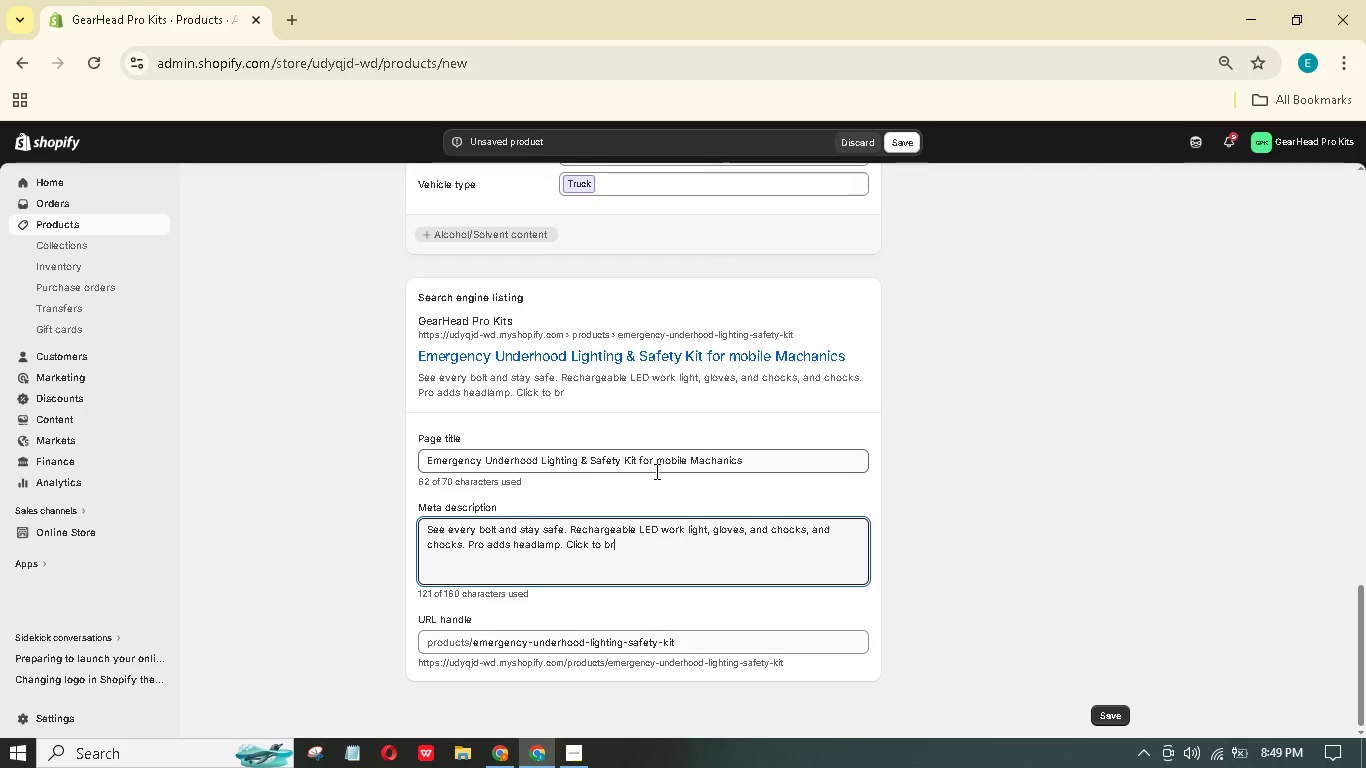 
type(ighten your roadside service truck.)
 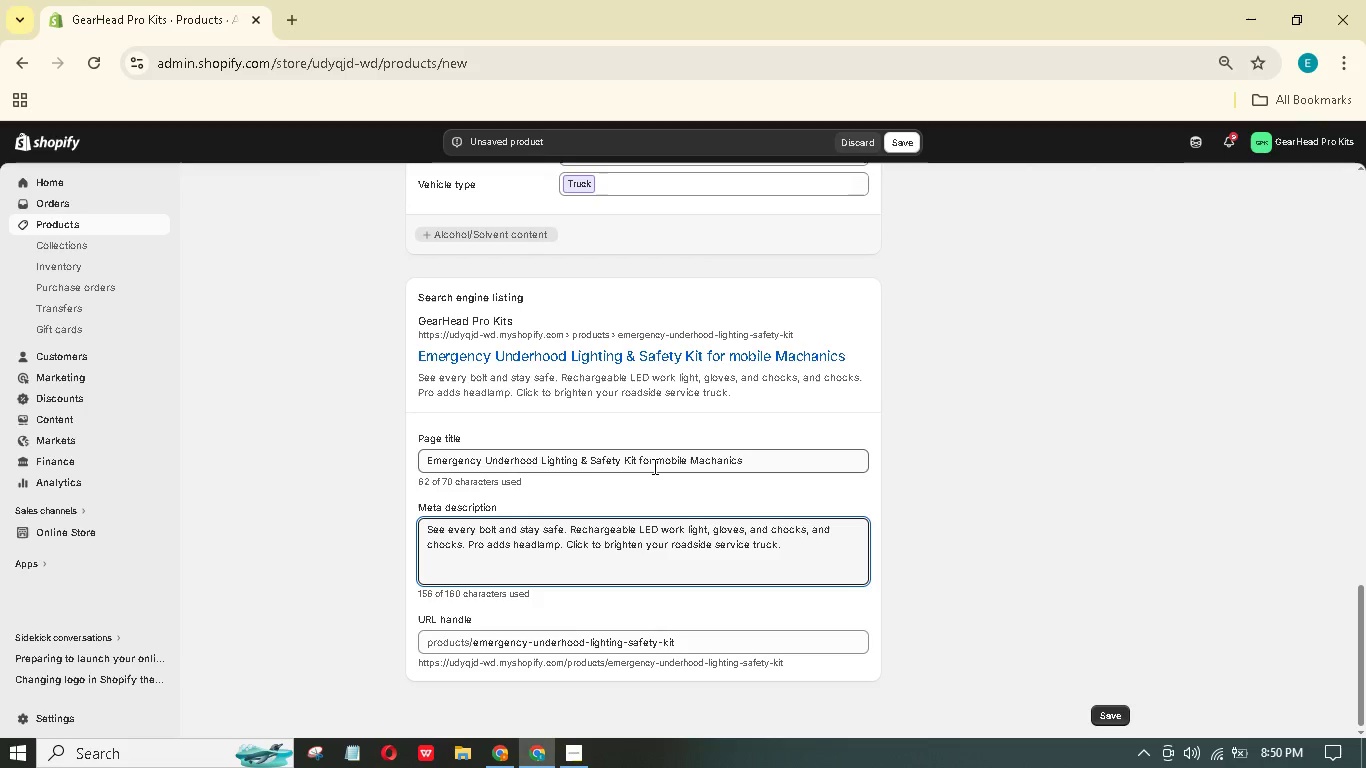 
wait(10.27)
 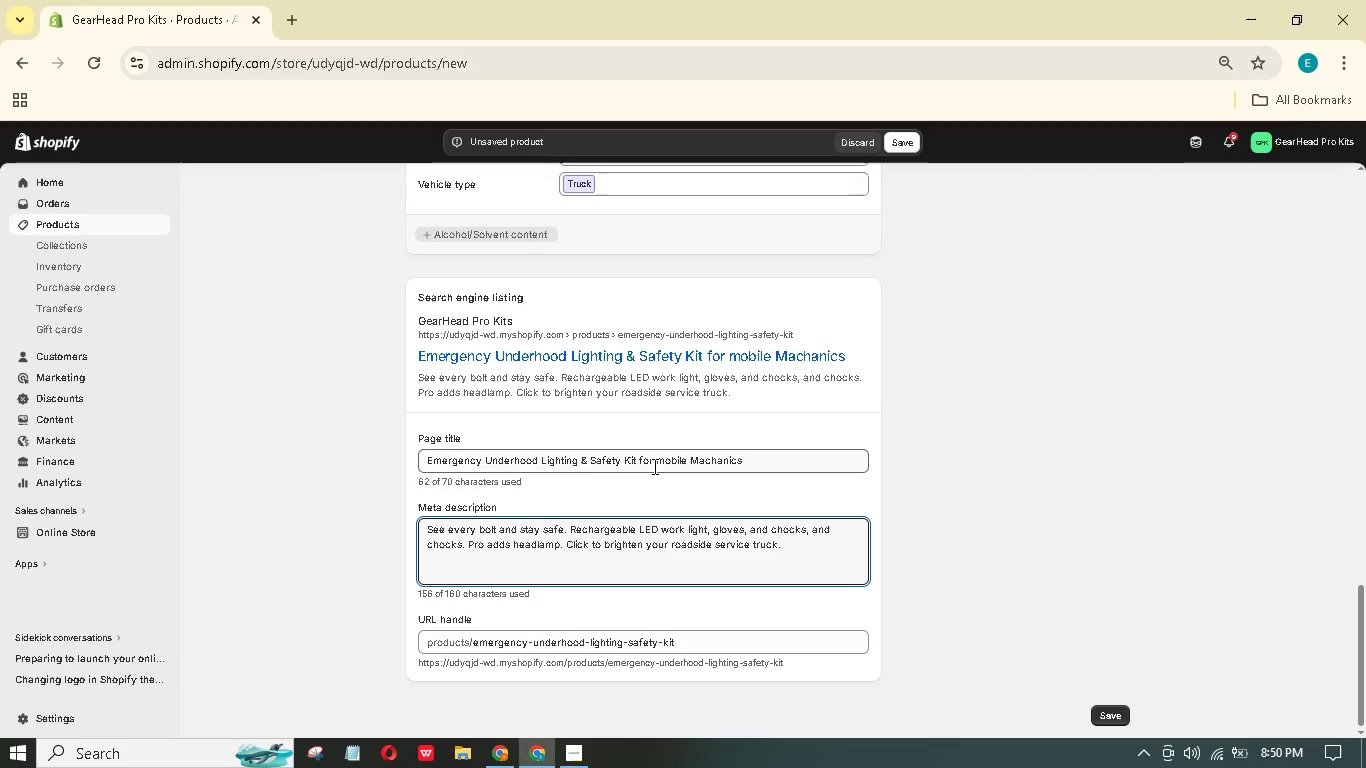 
scroll: coordinate [661, 463], scroll_direction: down, amount: 2.0
 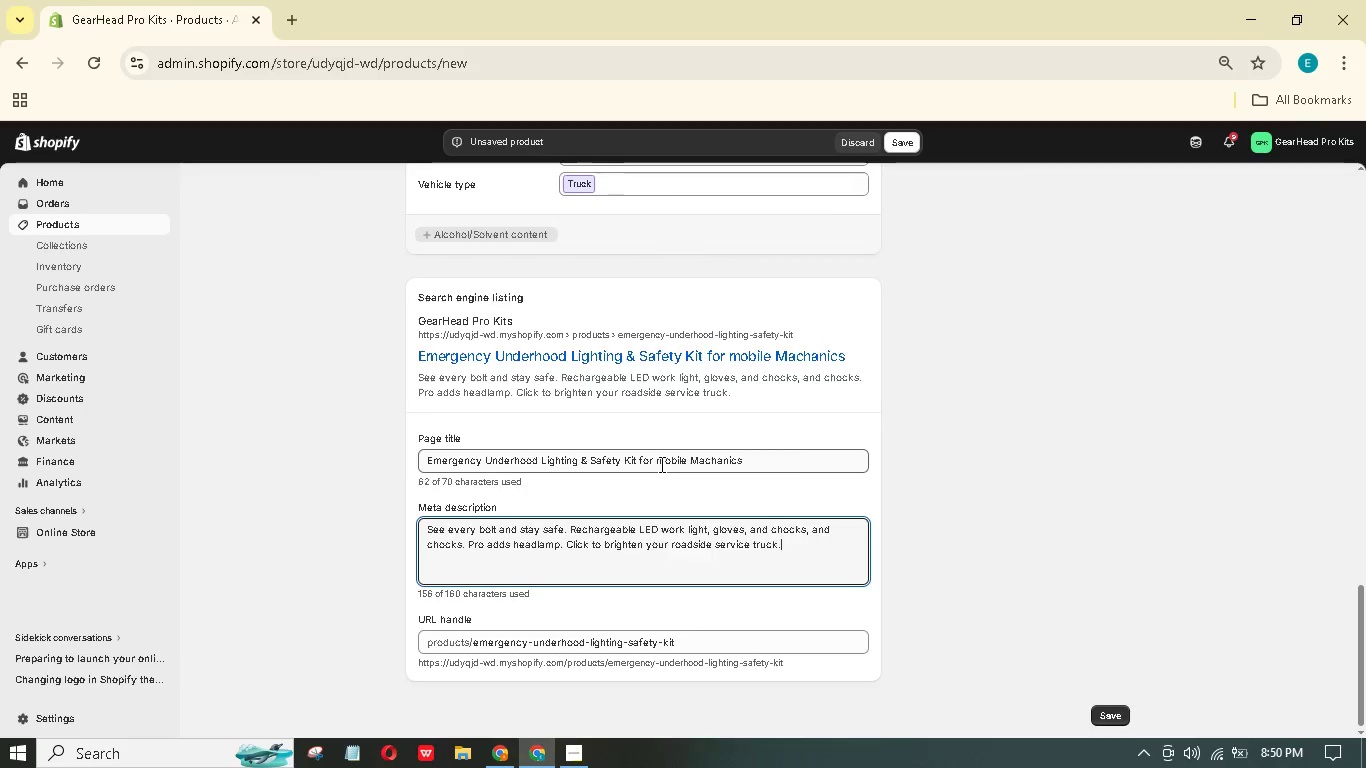 
scroll: coordinate [659, 452], scroll_direction: up, amount: 10.0
 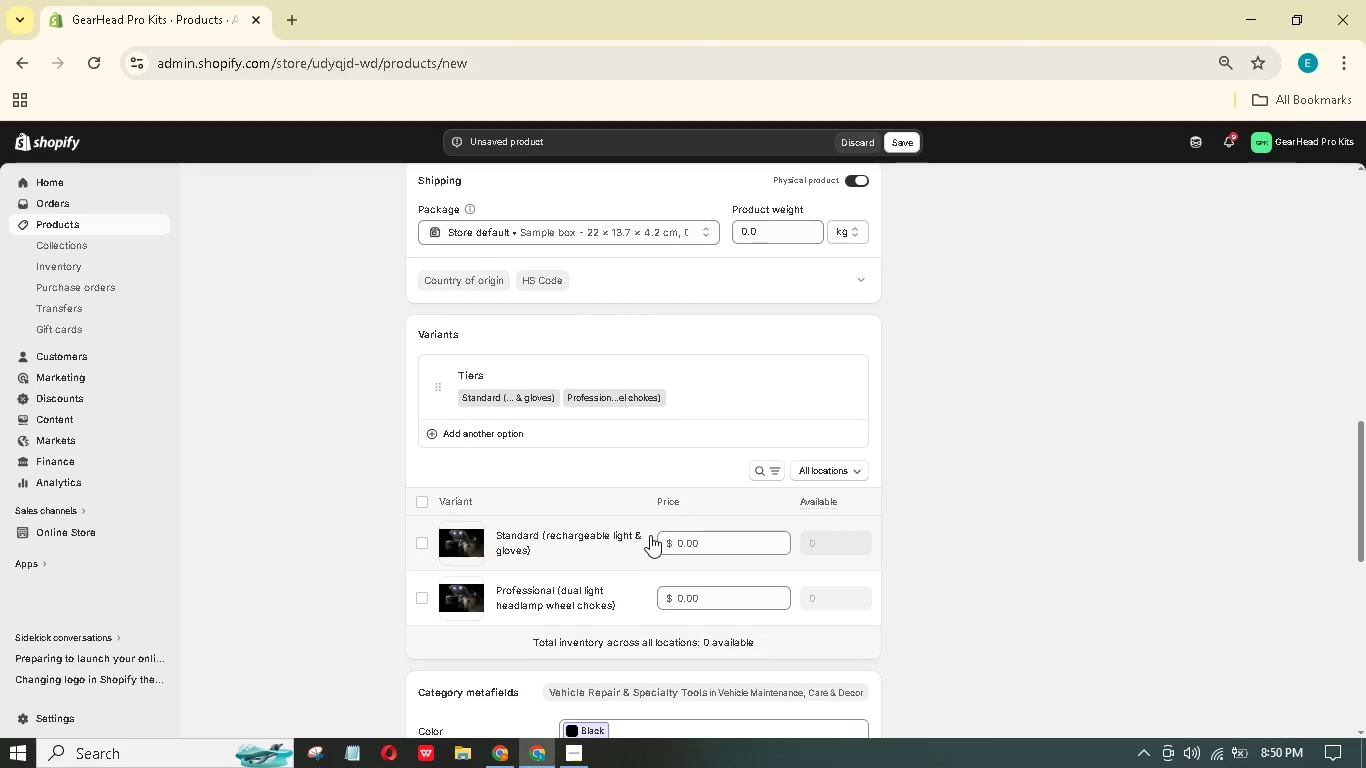 
left_click([648, 535])
 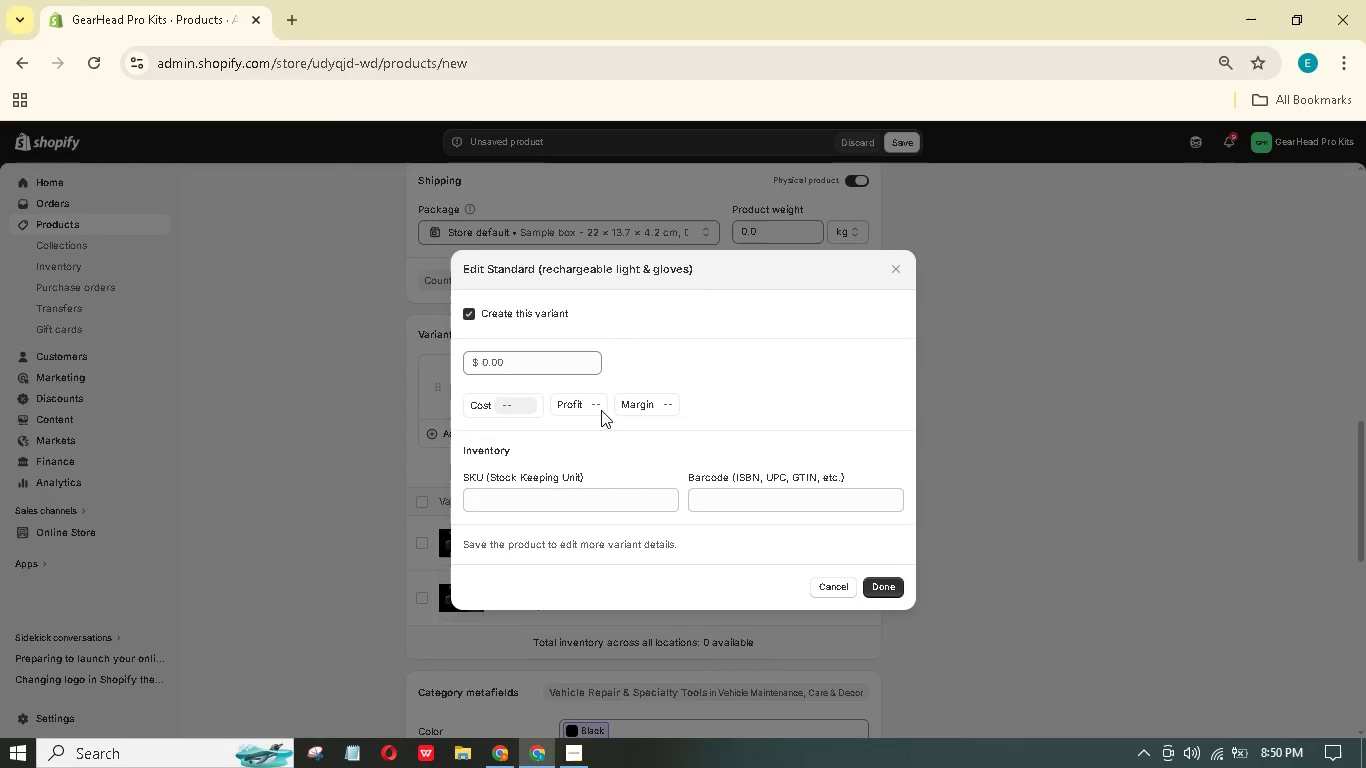 
wait(11.77)
 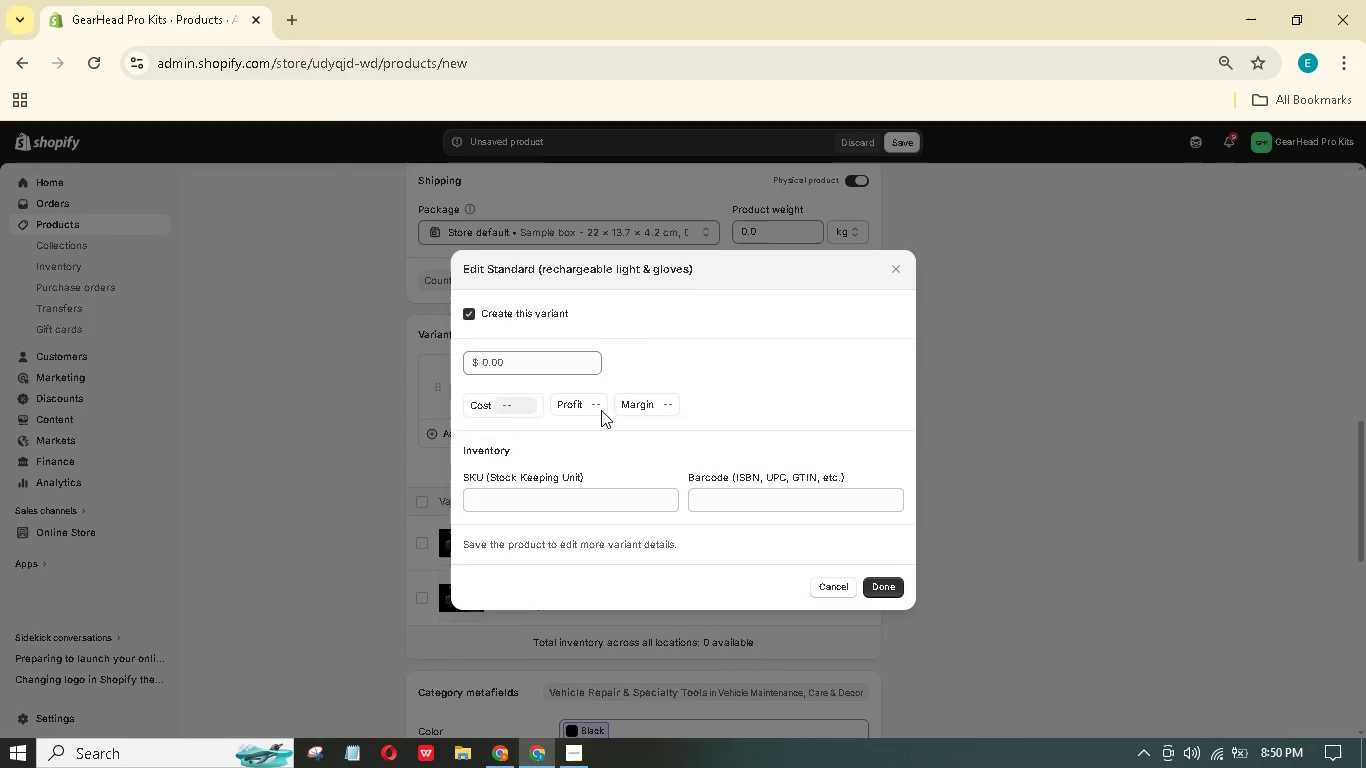 
left_click([561, 355])
 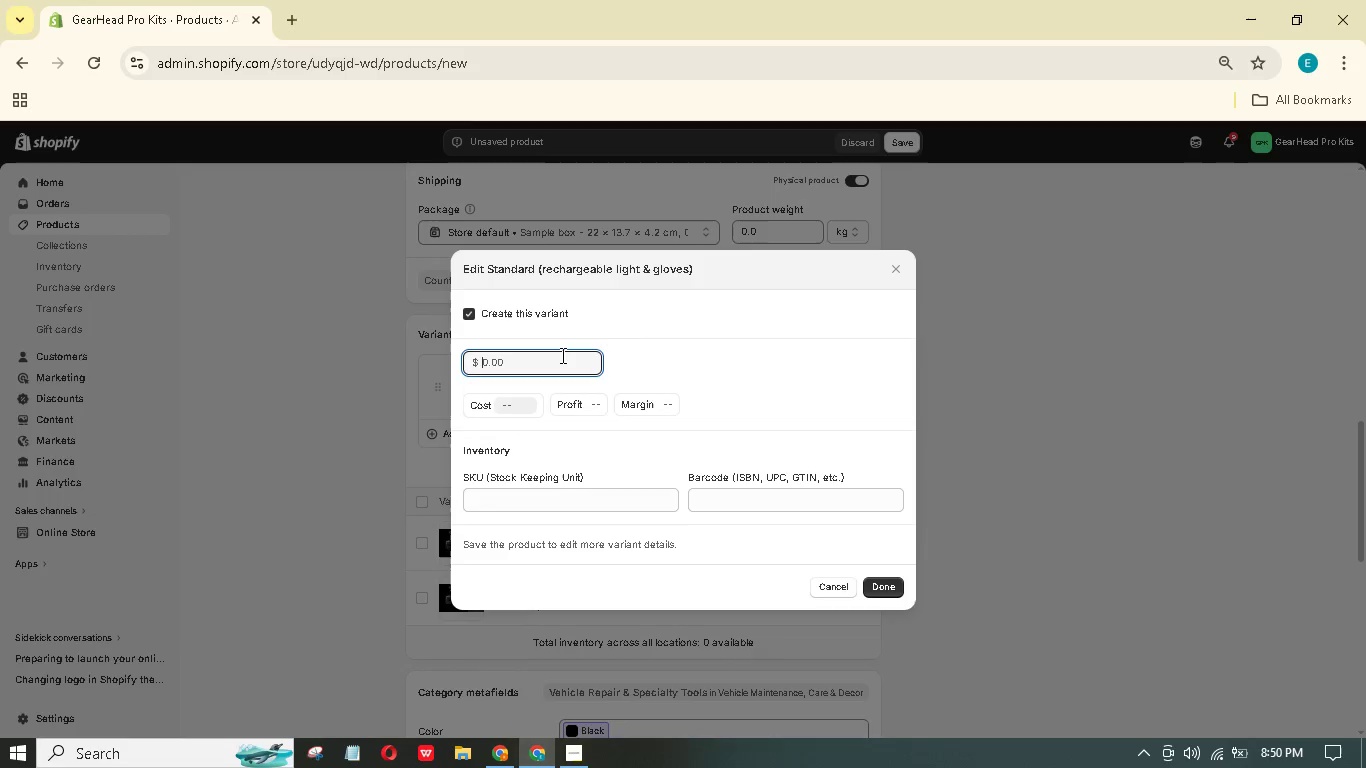 
left_click([561, 355])
 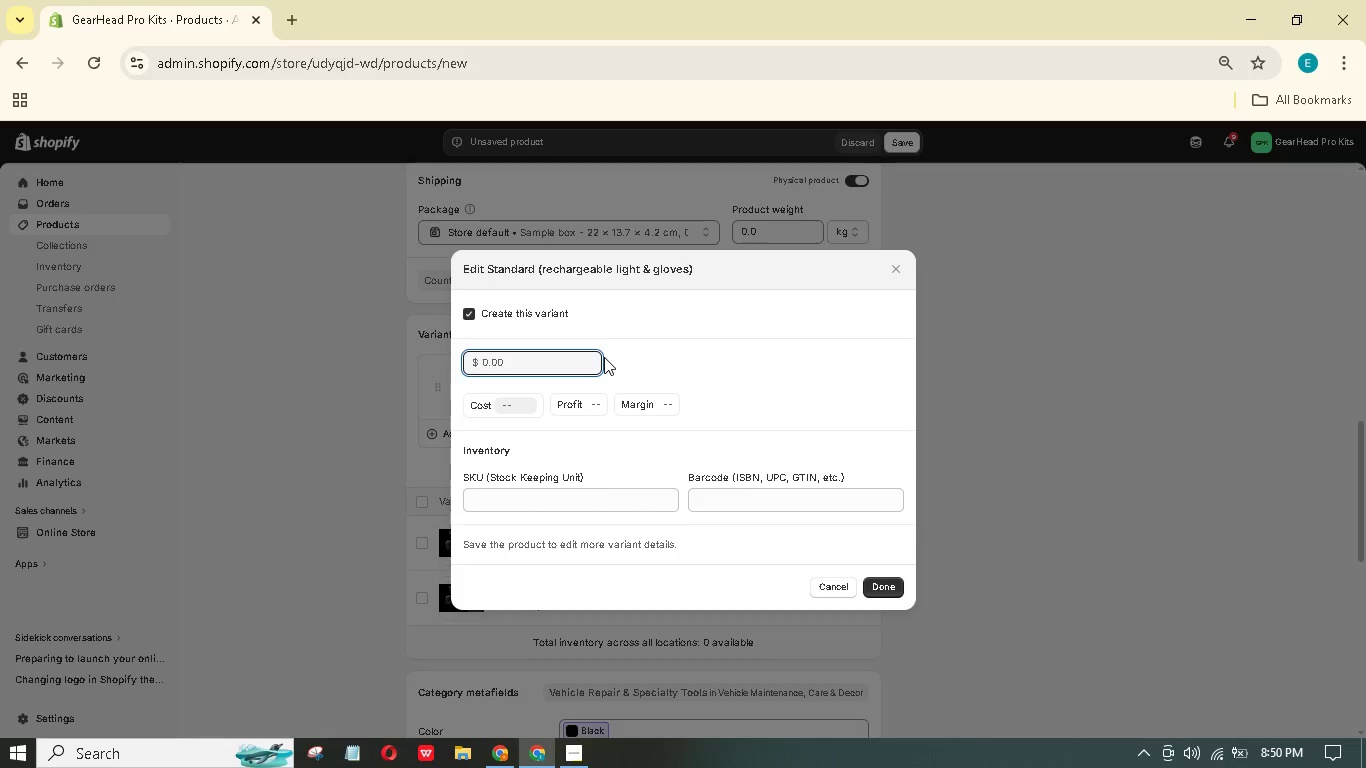 
key(Numpad7)
 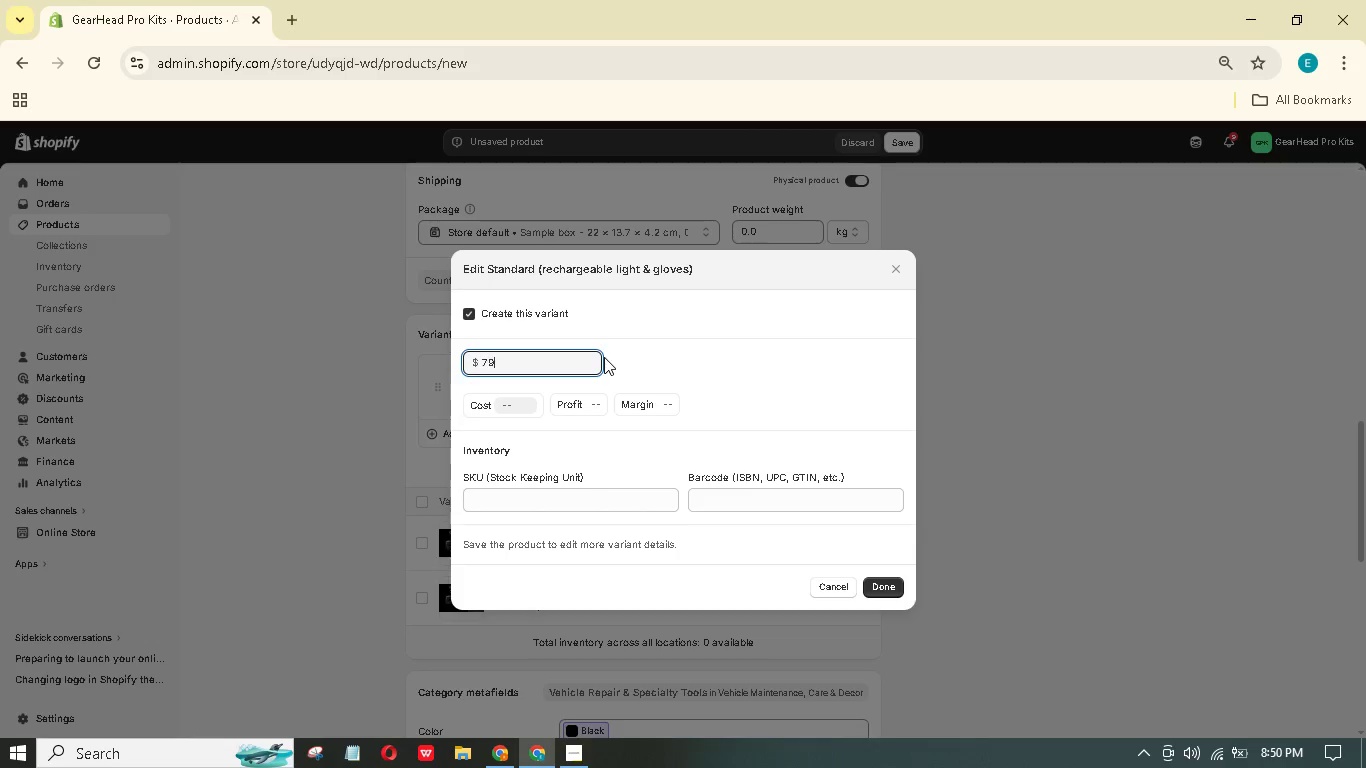 
key(Numpad9)
 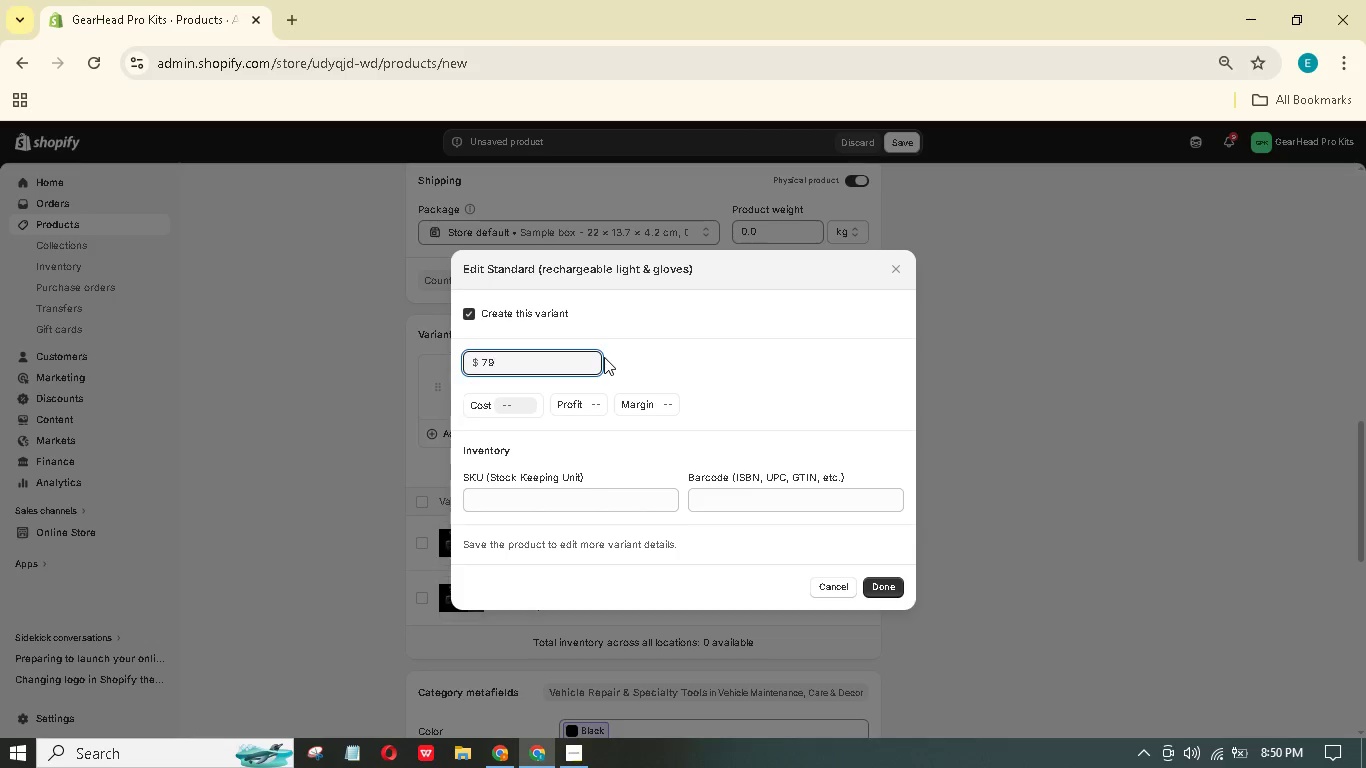 
key(NumpadDecimal)
 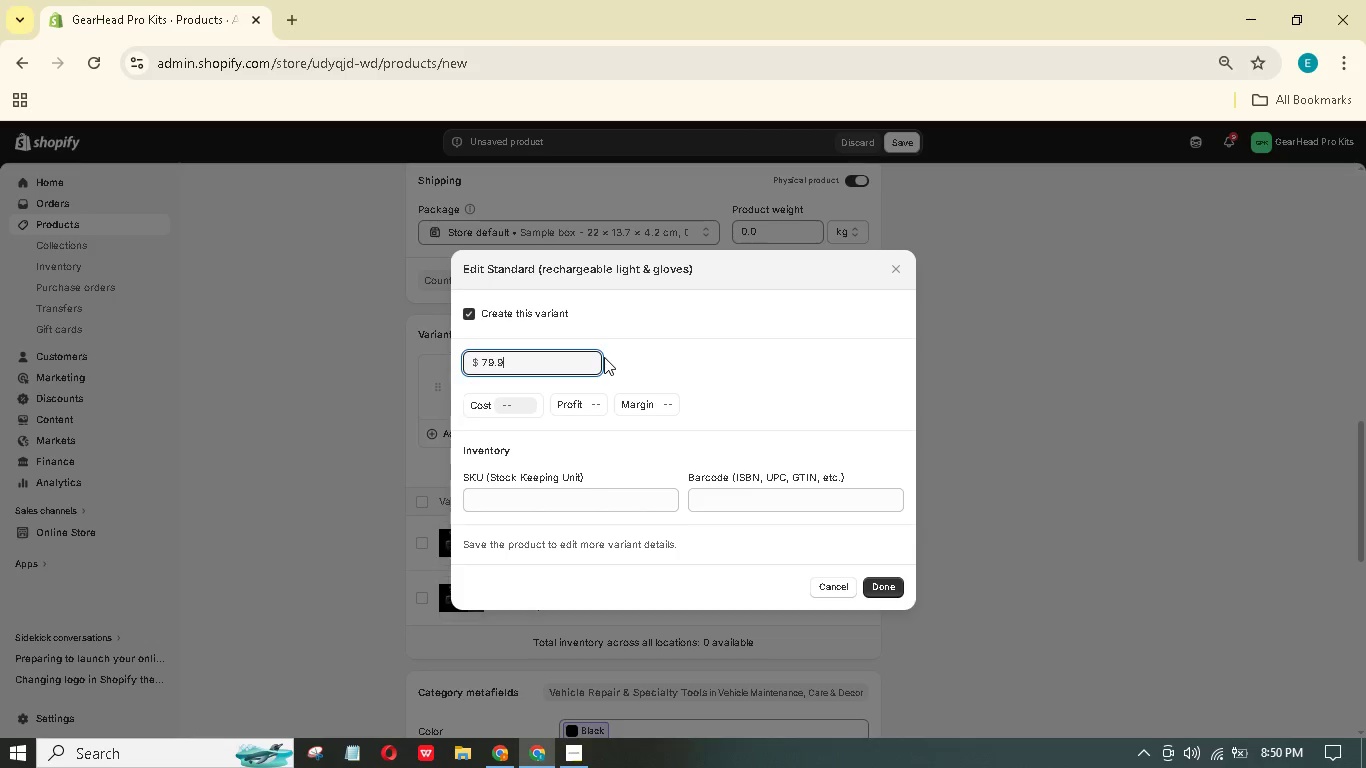 
key(Numpad9)
 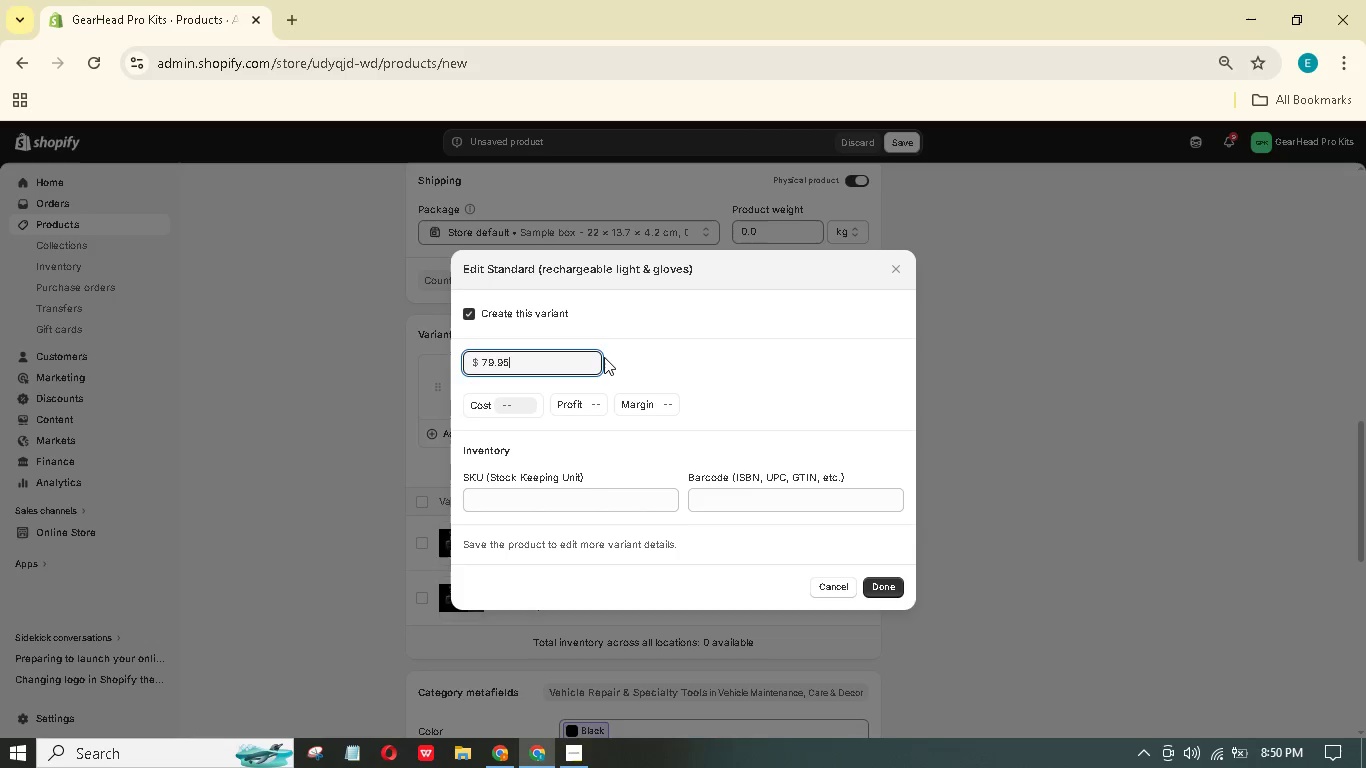 
key(Numpad5)
 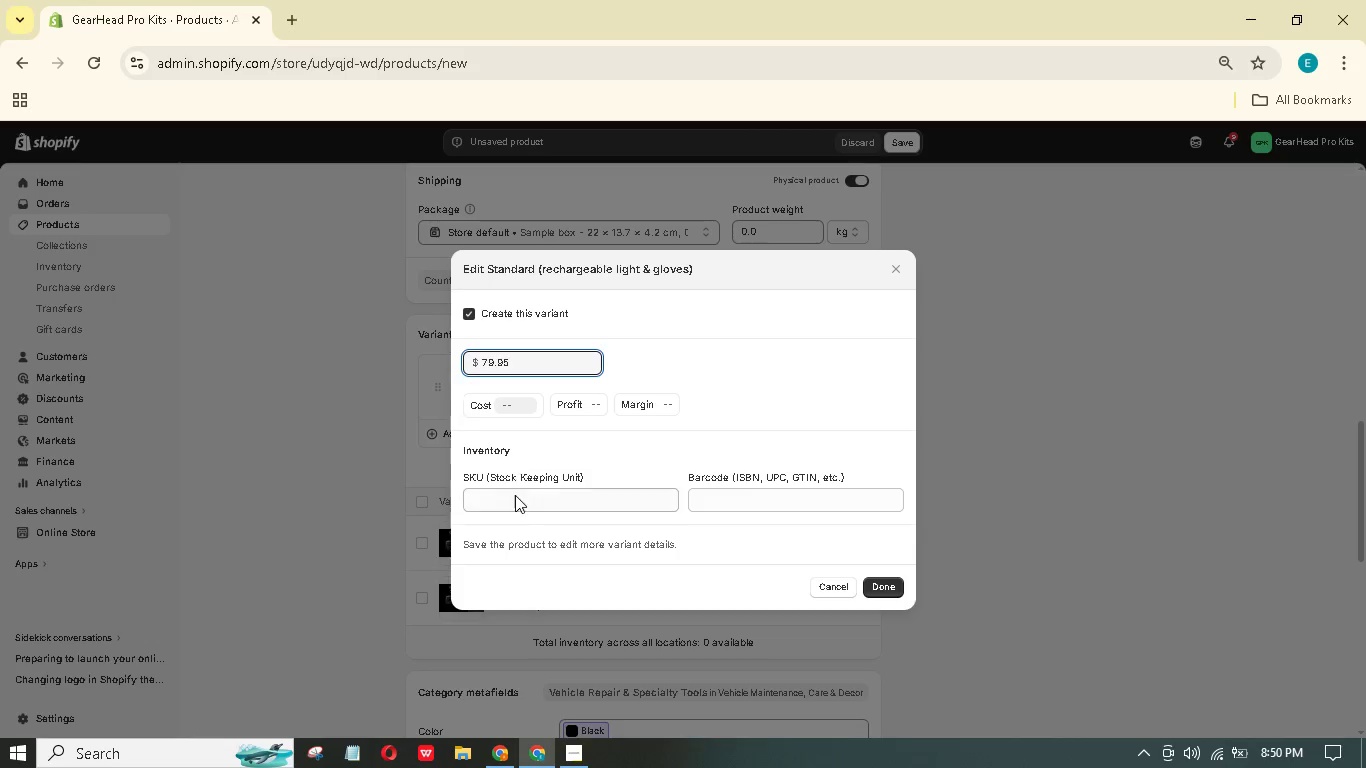 
left_click([514, 496])
 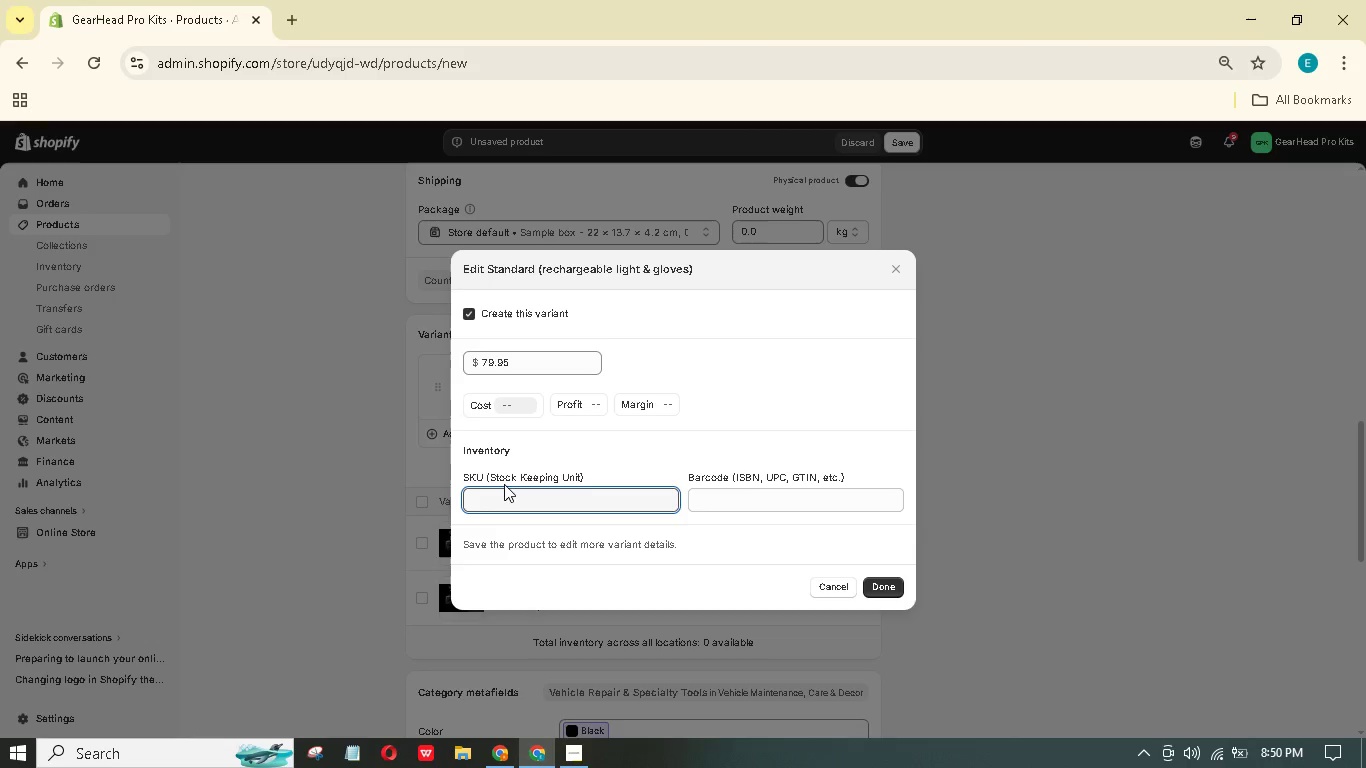 
hold_key(key=ShiftRight, duration=1.5)
 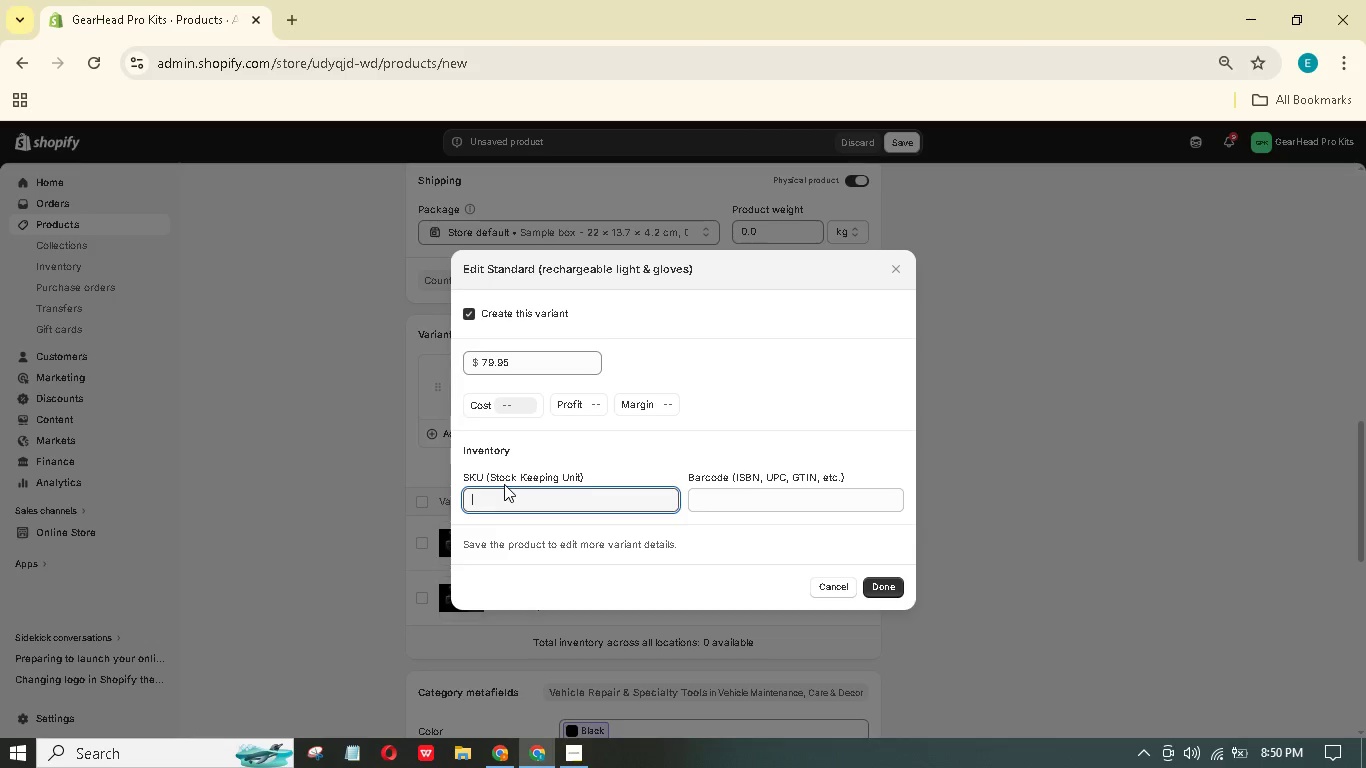 
hold_key(key=ShiftRight, duration=1.33)
 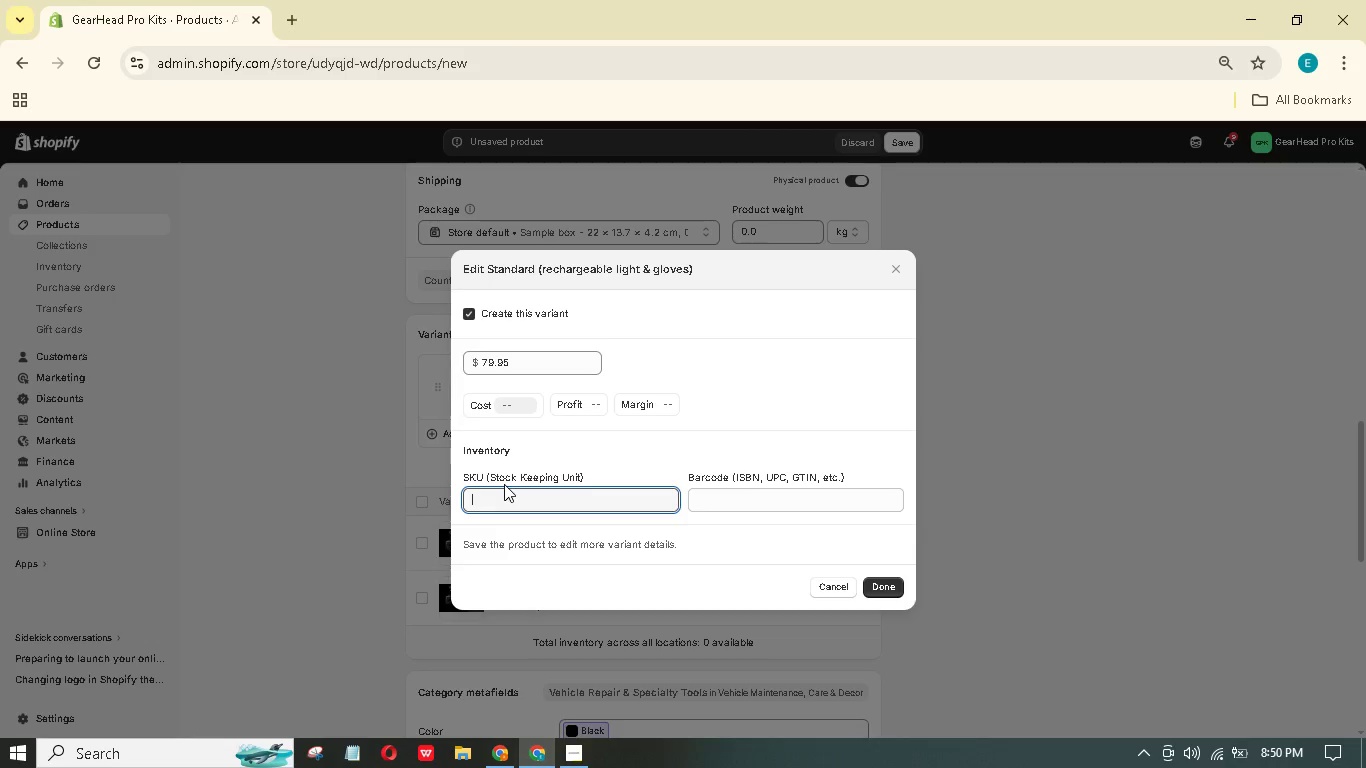 
hold_key(key=ShiftLeft, duration=1.5)
 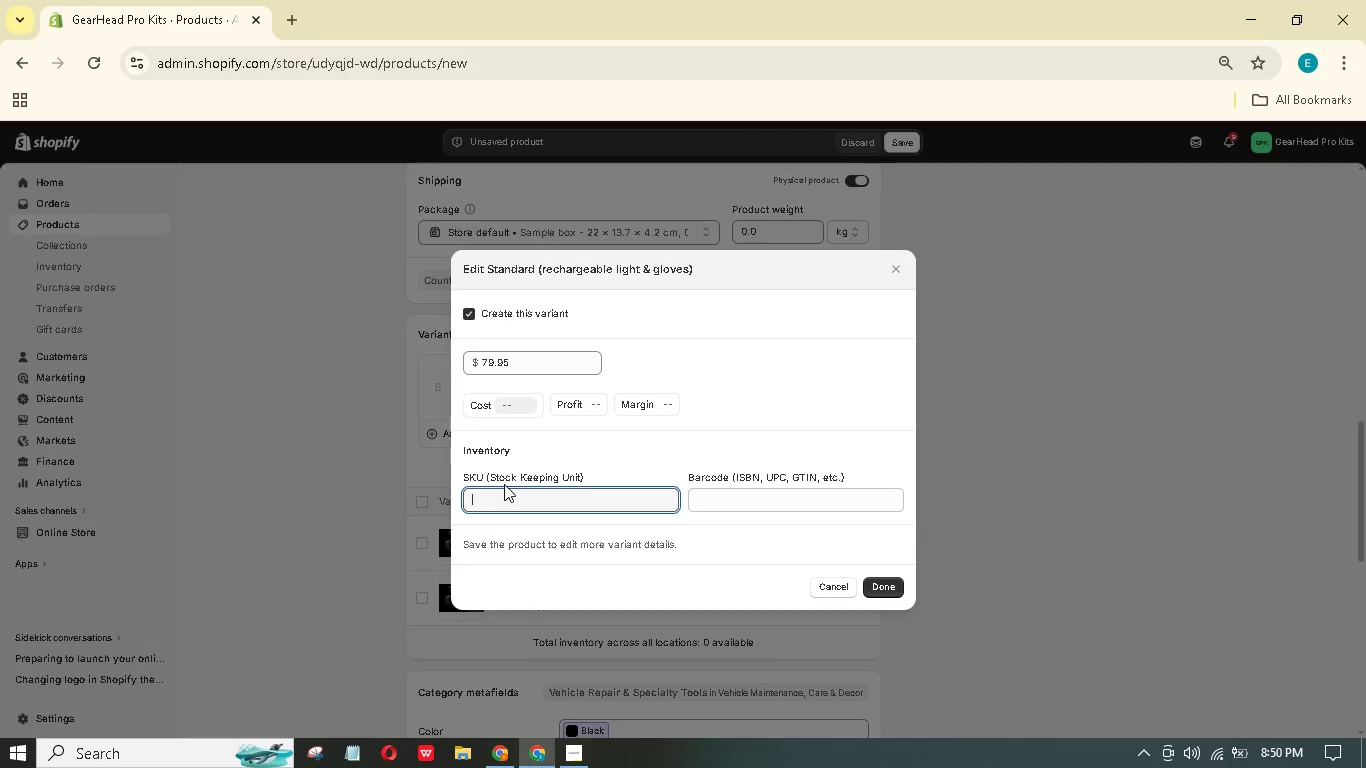 
hold_key(key=ShiftLeft, duration=1.52)
 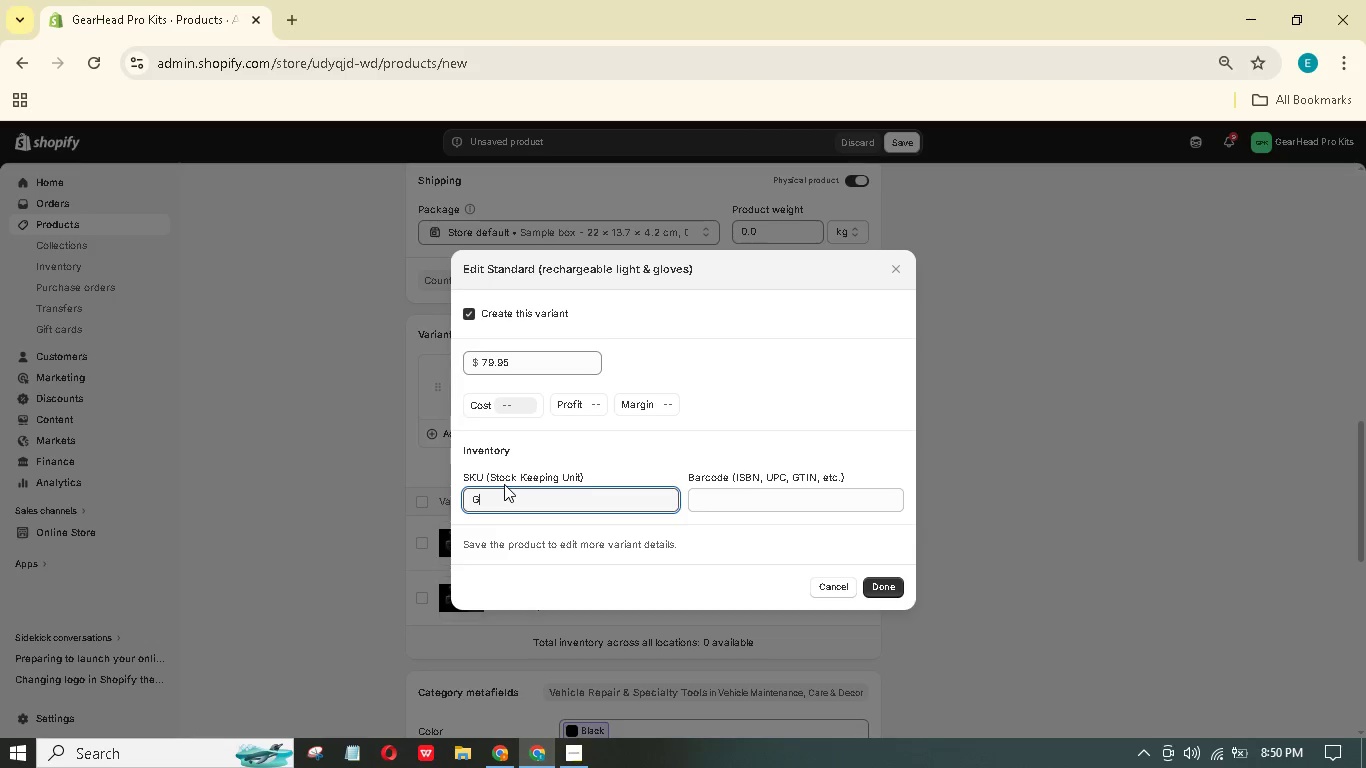 
type(GH-)
 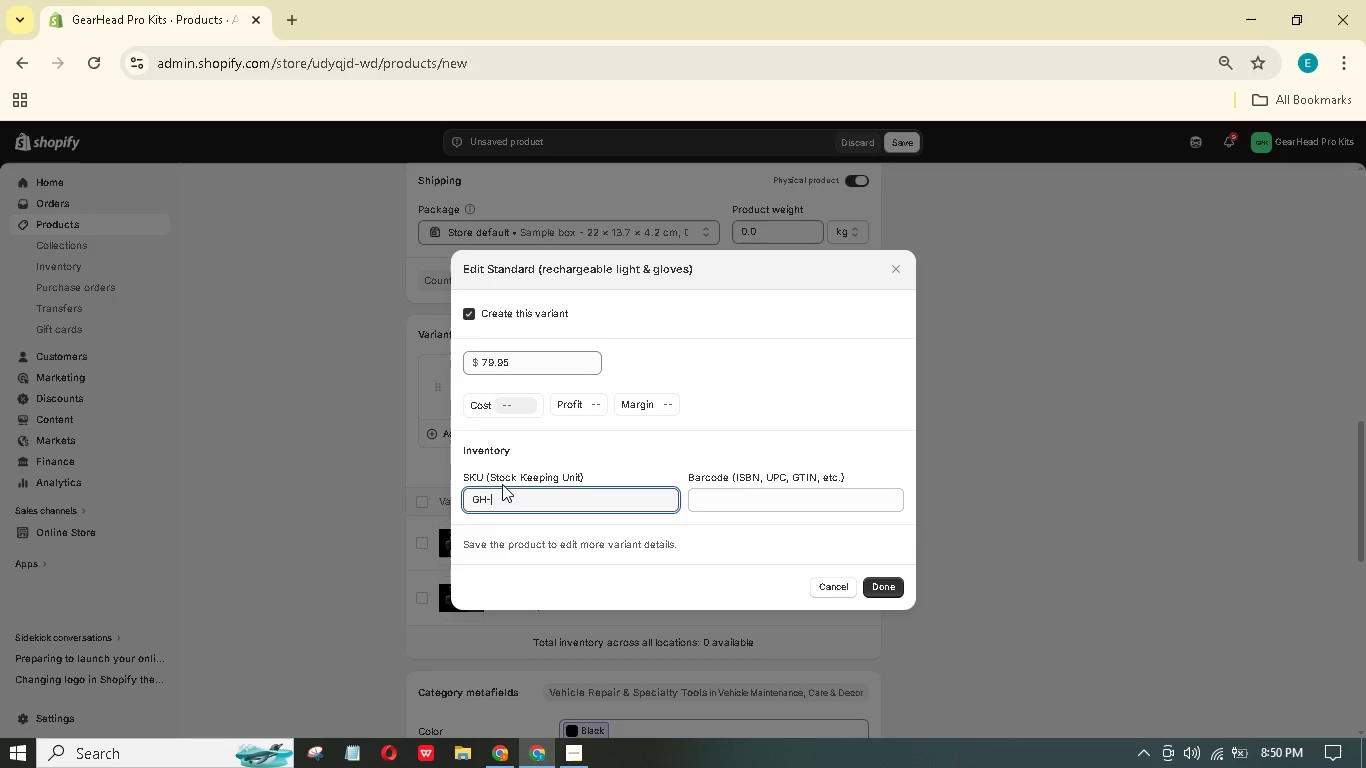 
hold_key(key=ShiftLeft, duration=1.5)
 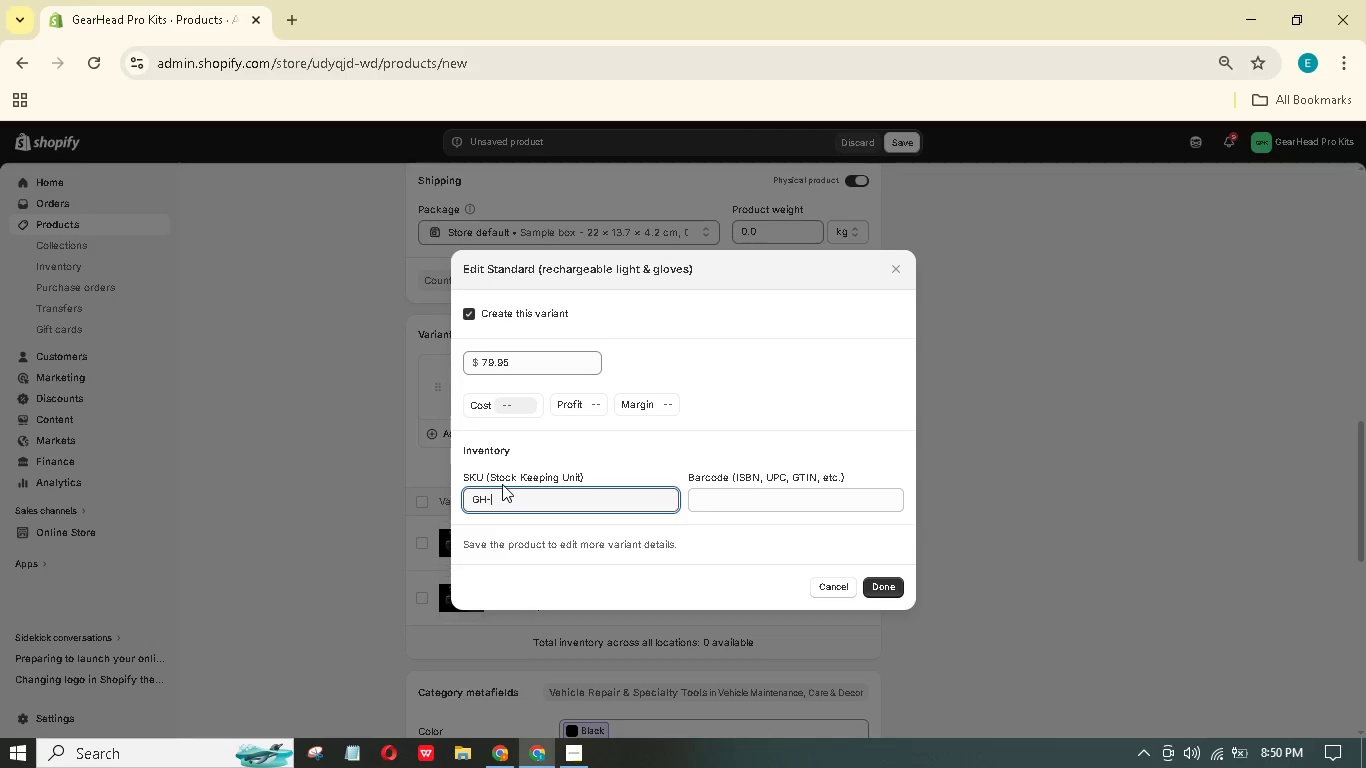 
hold_key(key=ShiftLeft, duration=1.51)
 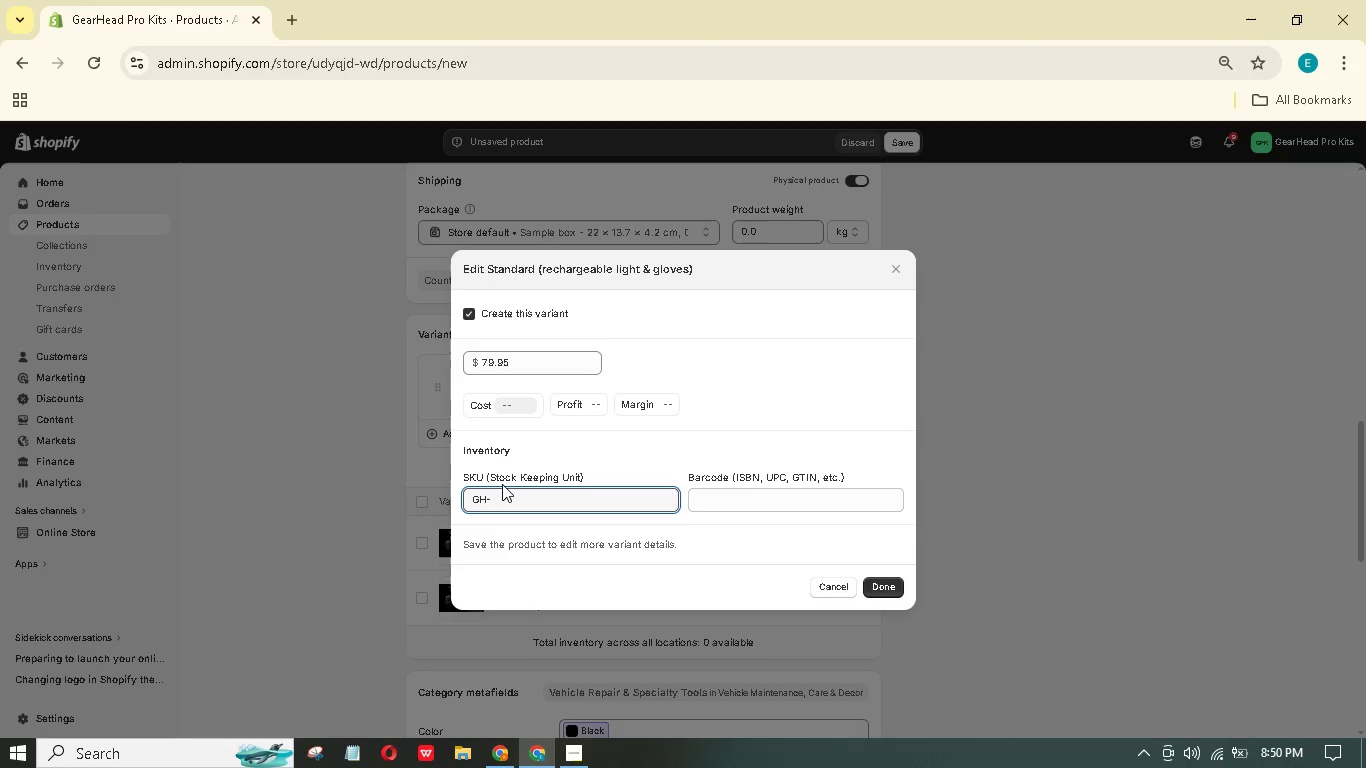 
hold_key(key=ShiftLeft, duration=1.52)
 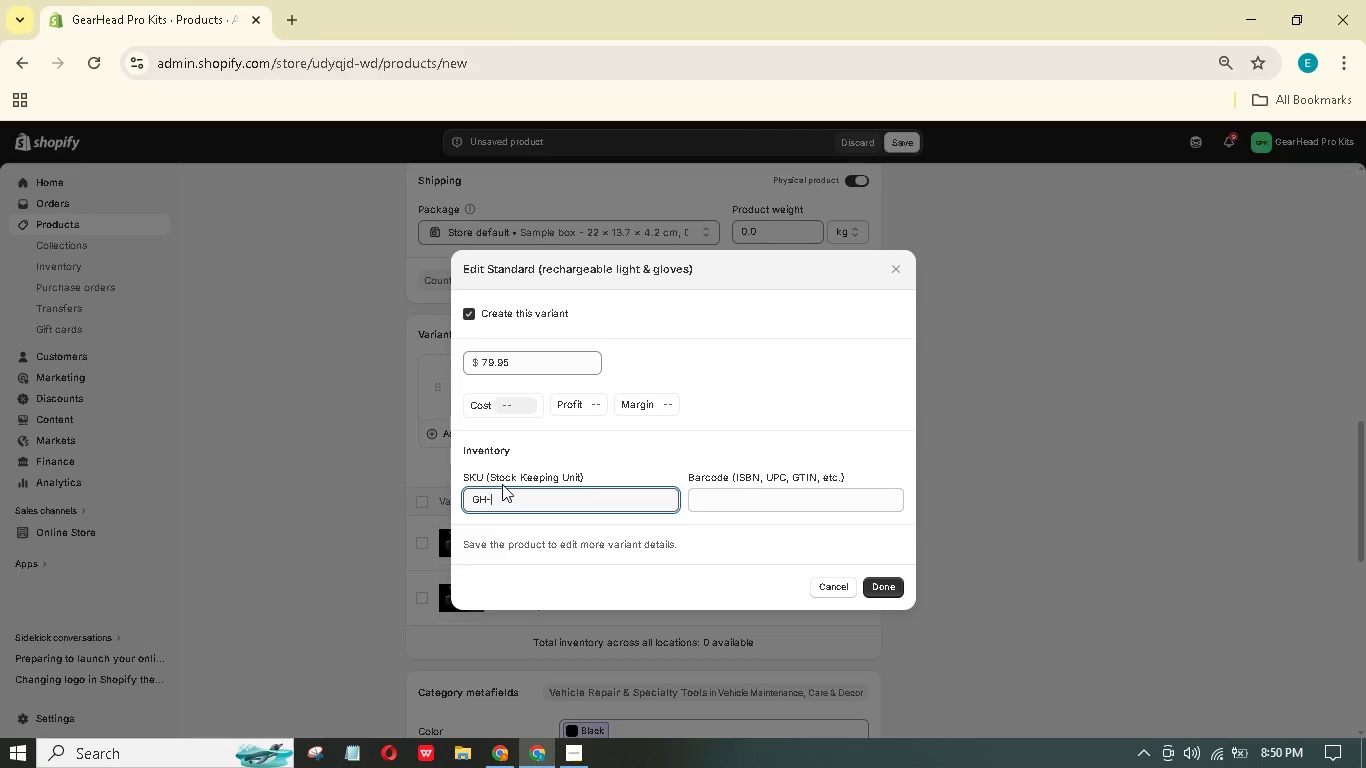 
type(EUL)
 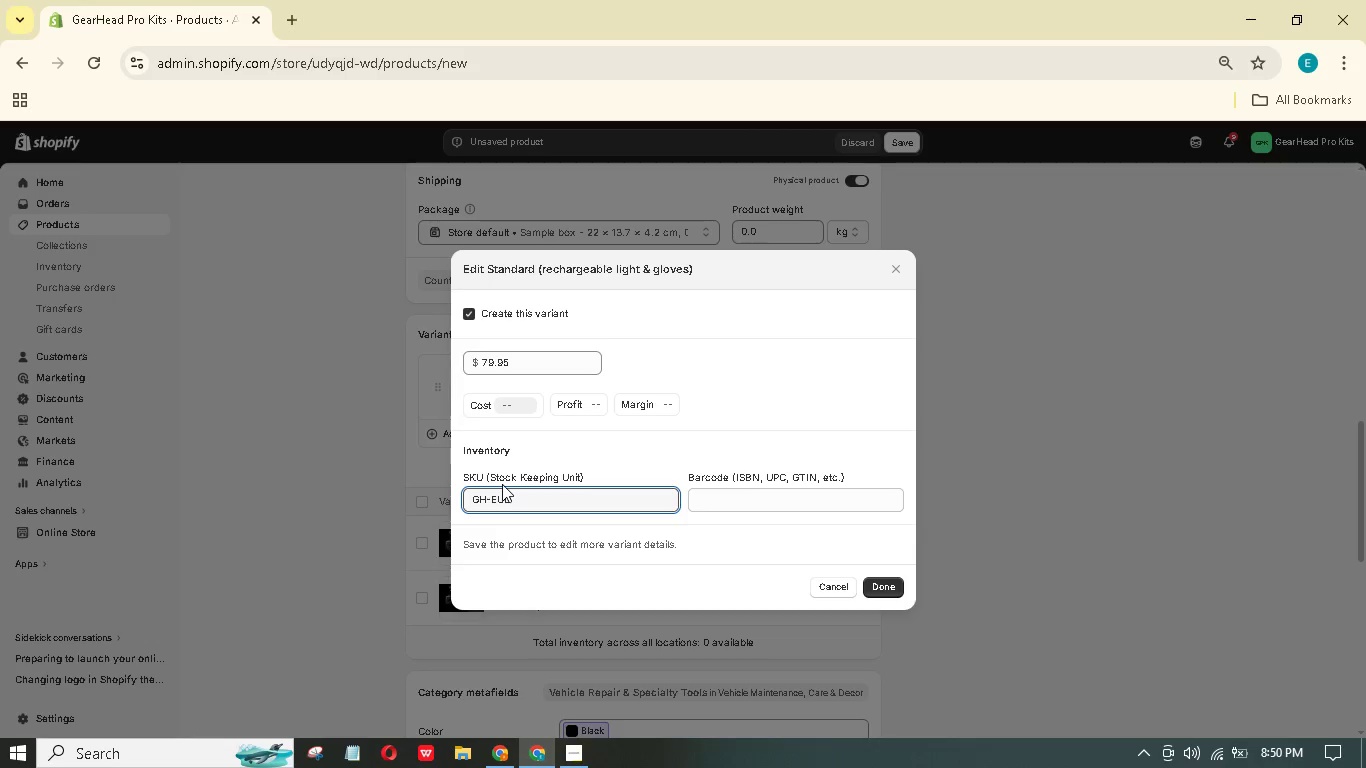 
type(- 01)
 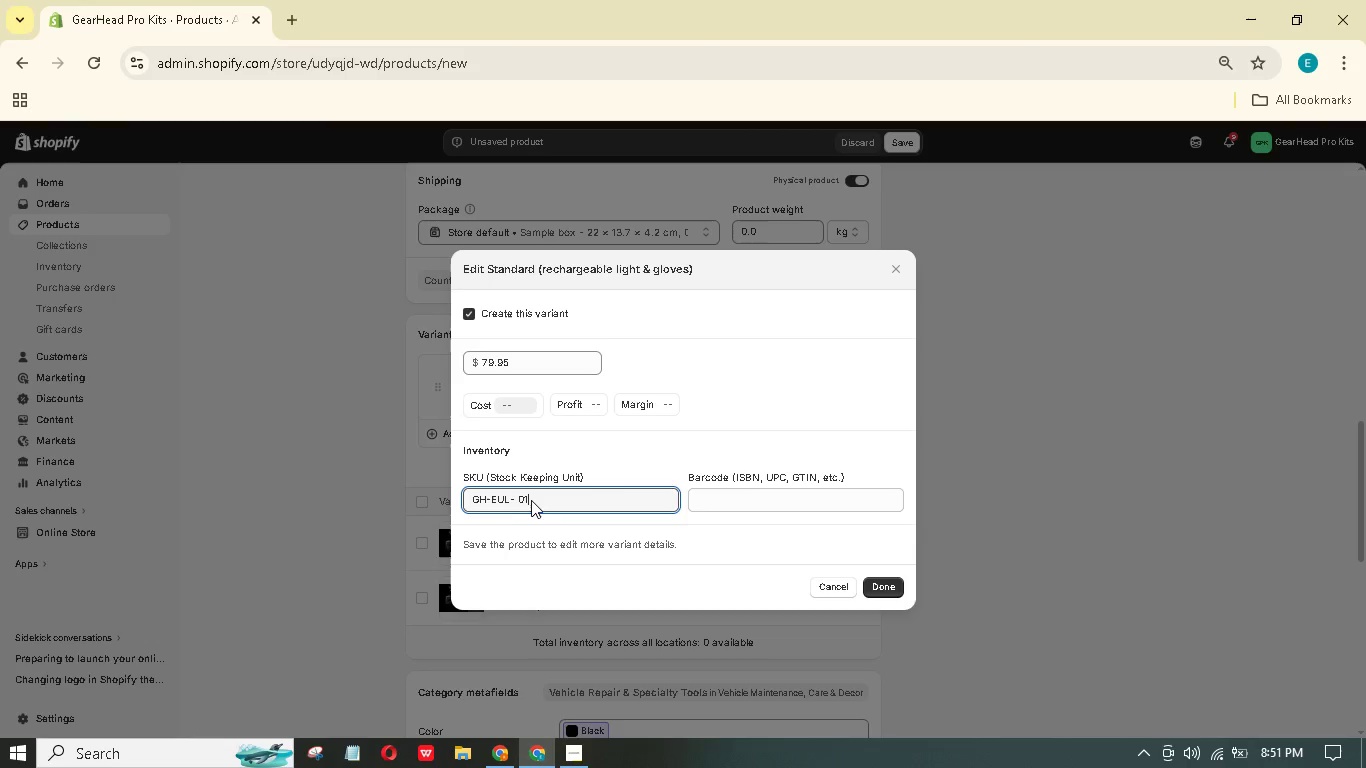 
left_click([520, 496])
 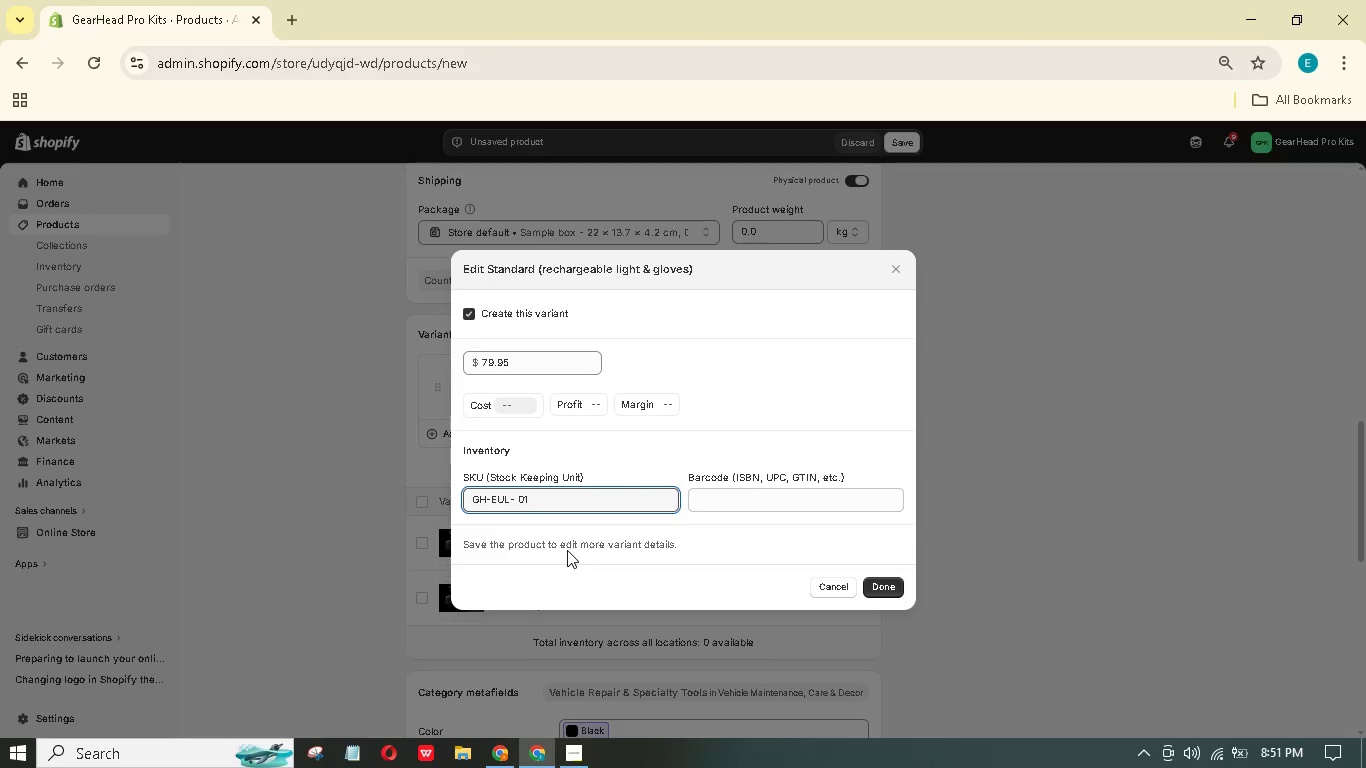 
key(Backspace)
 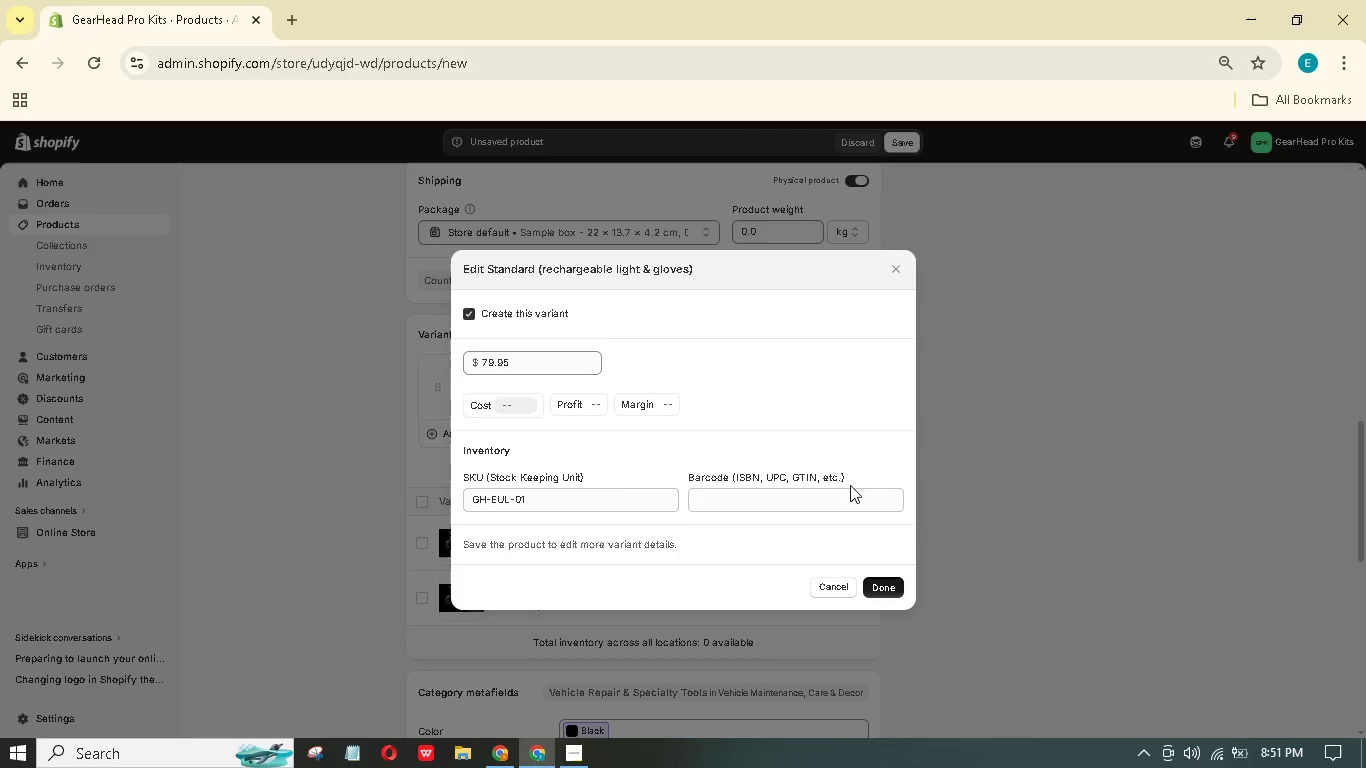 
left_click([894, 582])
 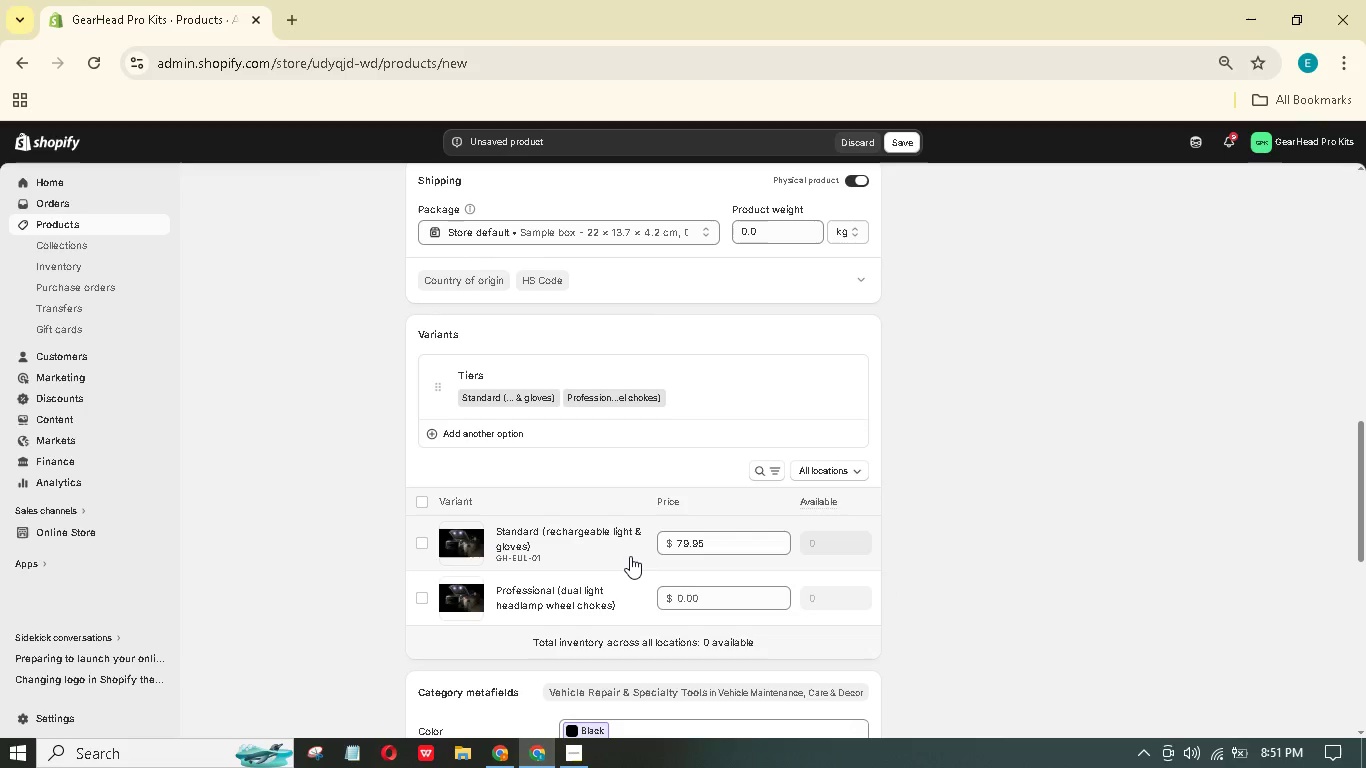 
double_click([894, 582])
 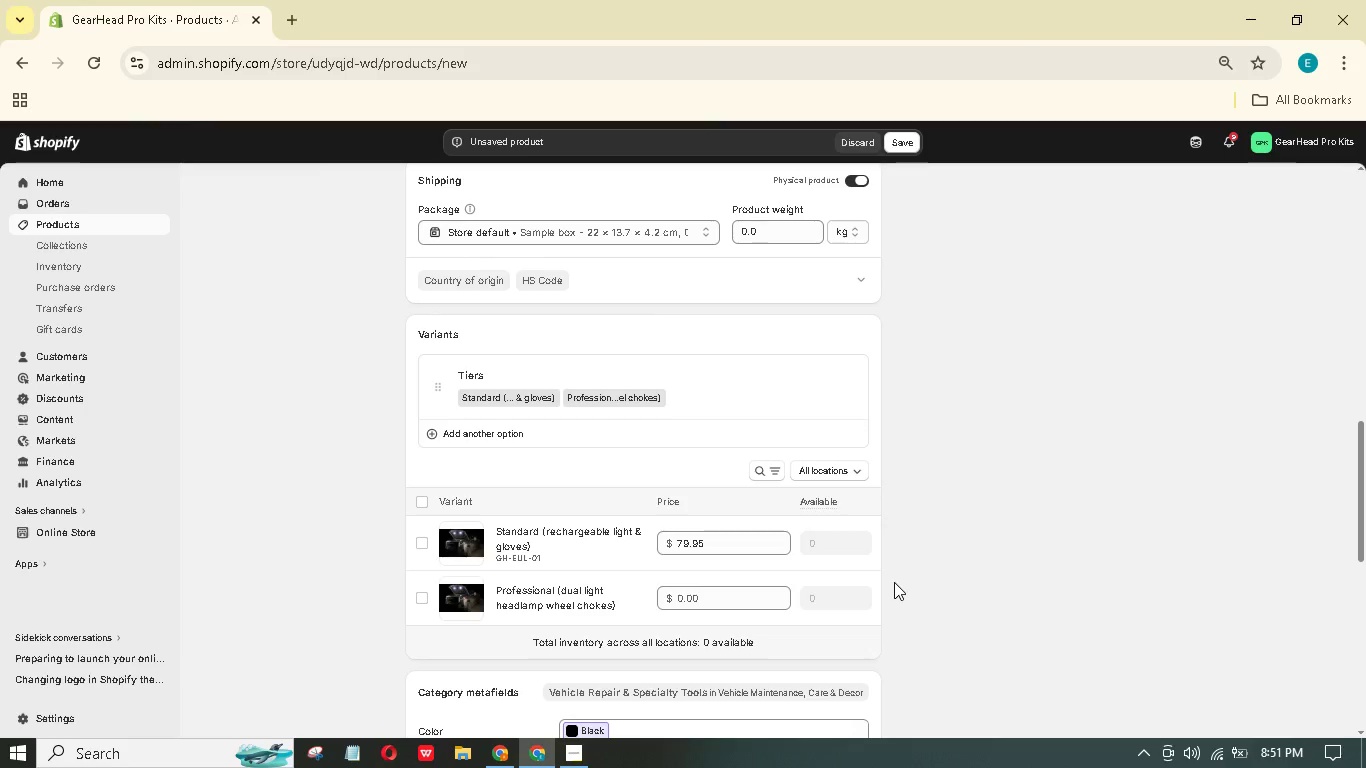 
left_click([630, 556])
 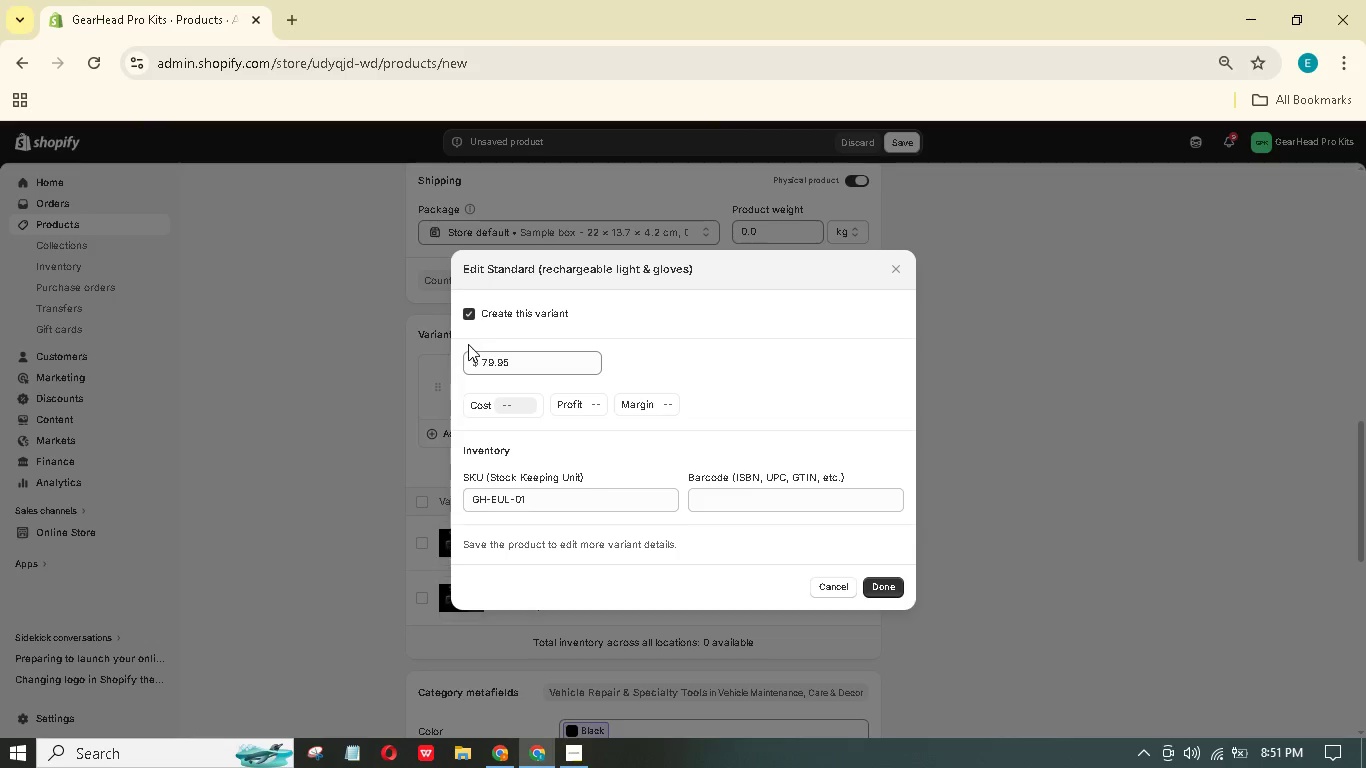 
left_click([828, 586])
 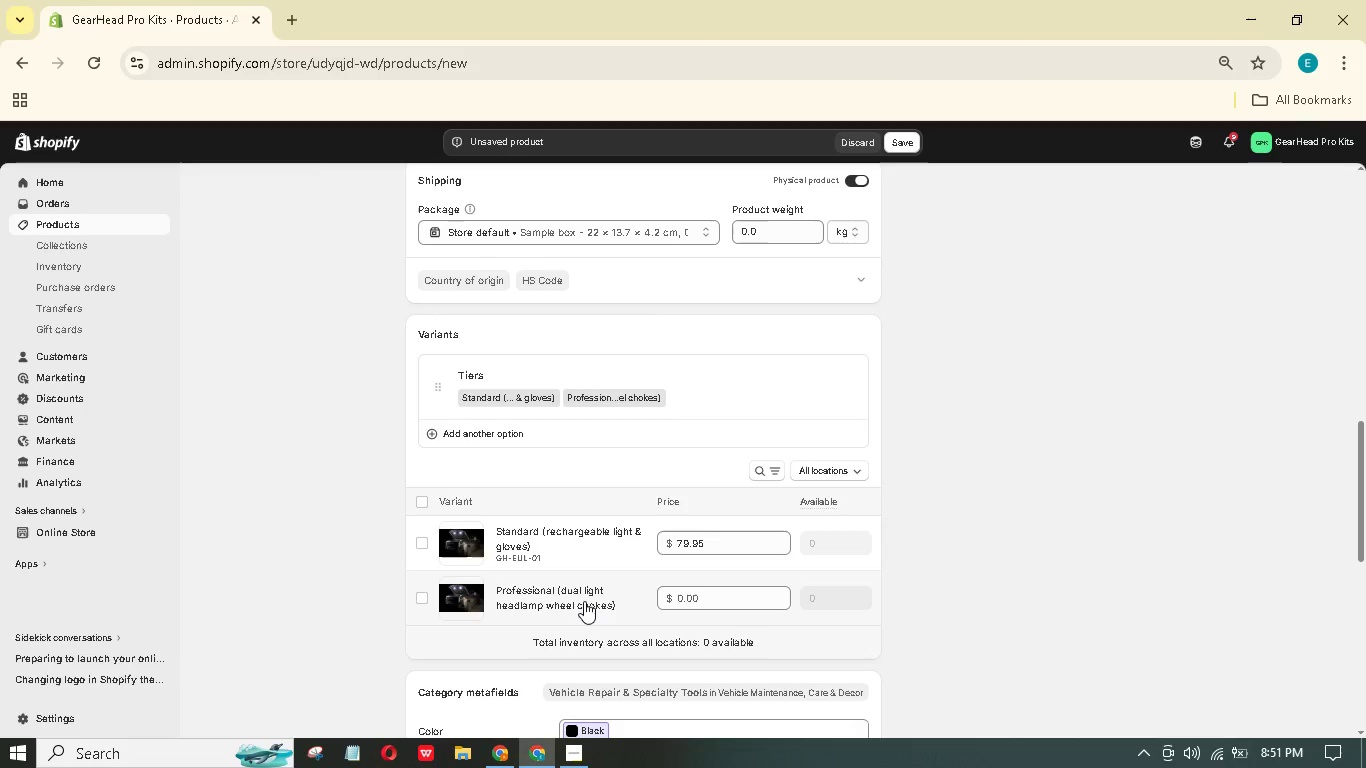 
left_click_drag(start_coordinate=[584, 601], to_coordinate=[591, 606])
 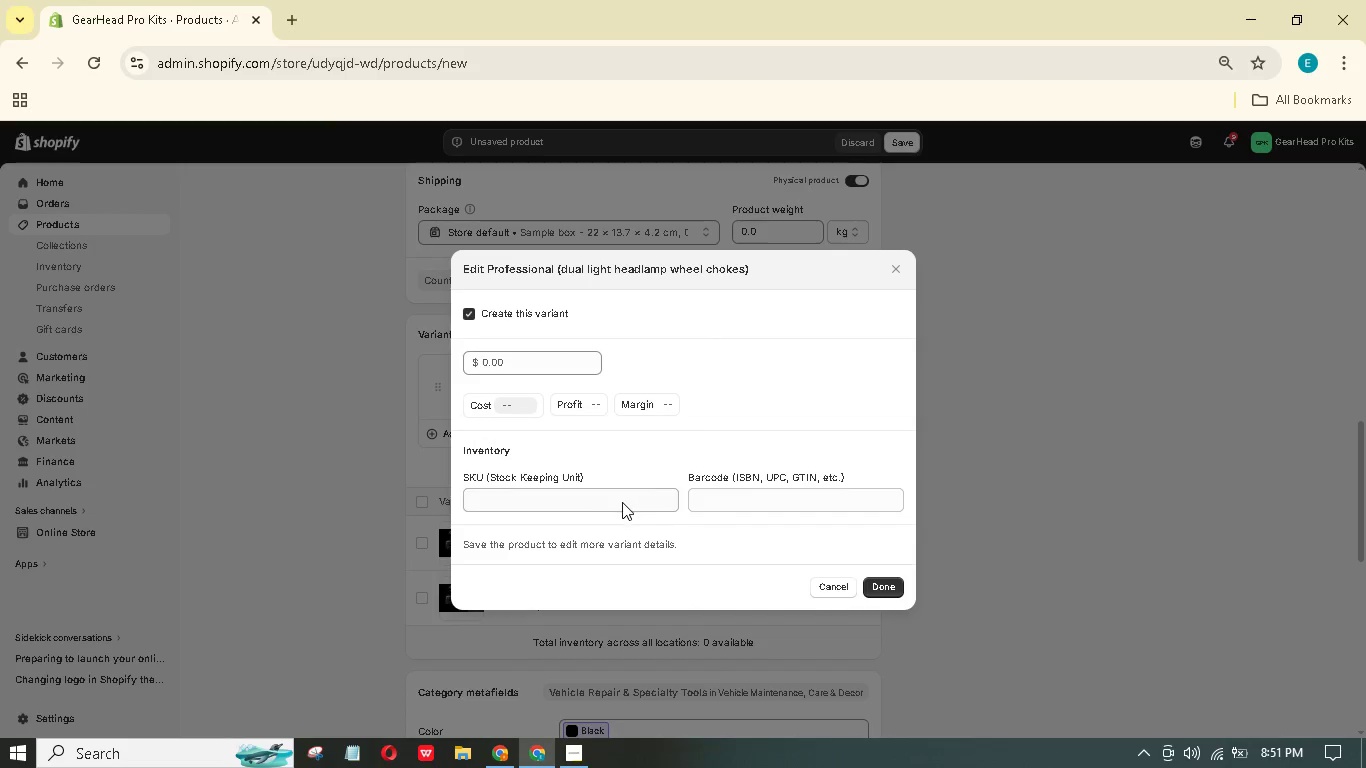 
wait(5.31)
 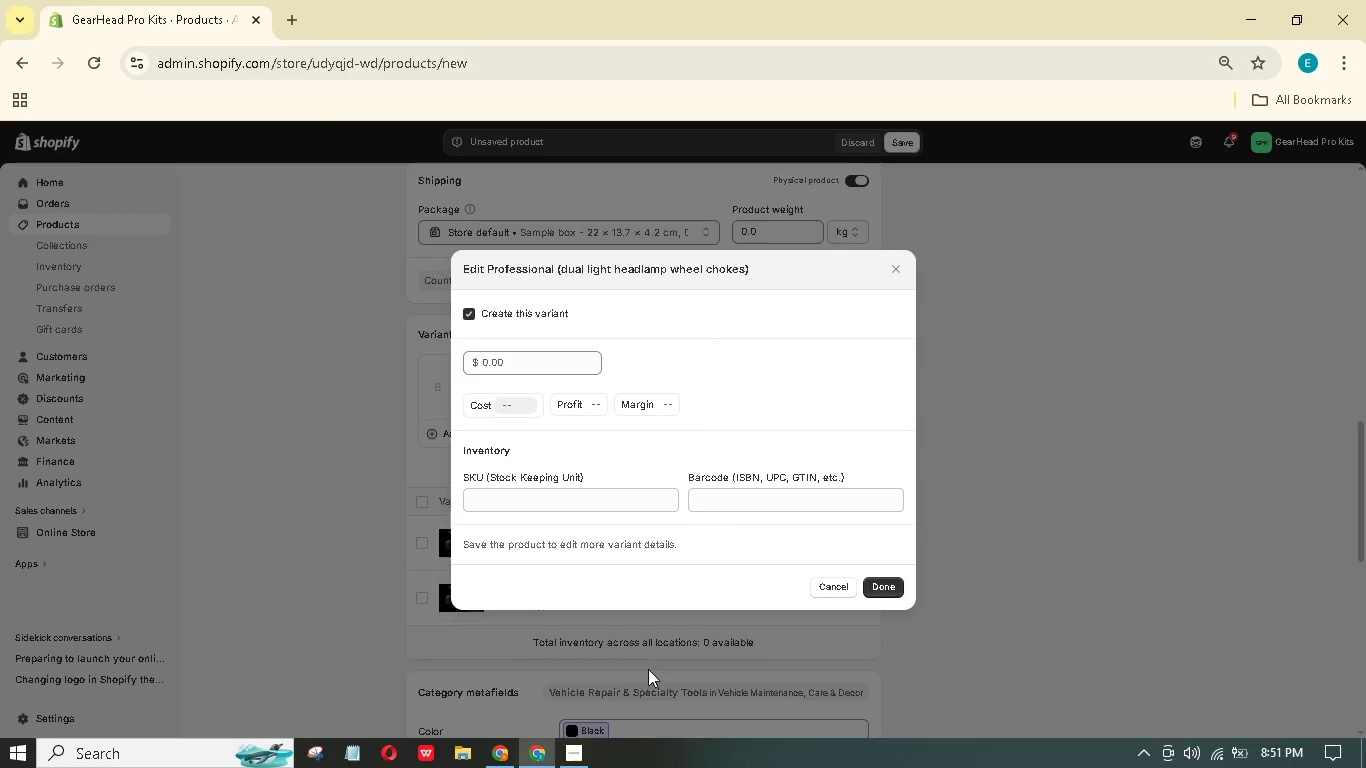 
hold_key(key=ShiftLeft, duration=1.52)
 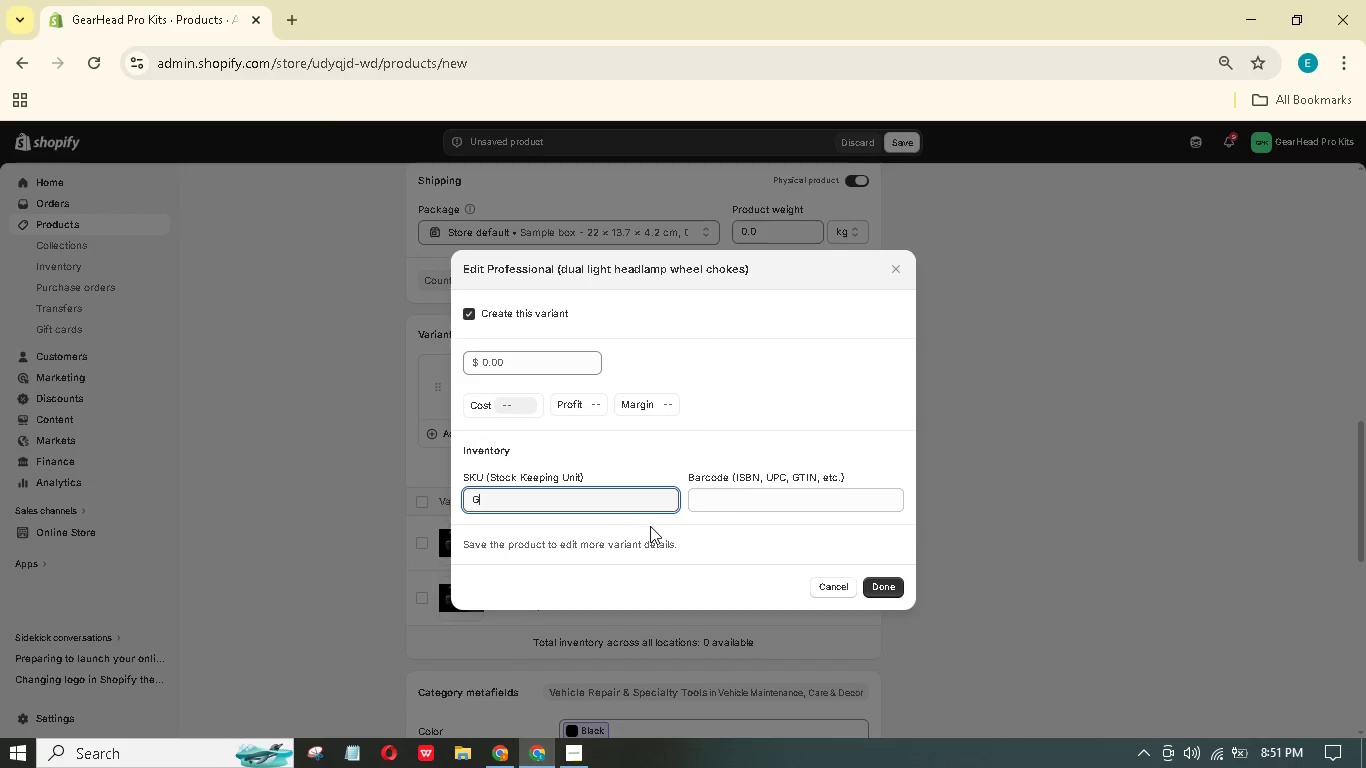 
type(GH-EUL-)
 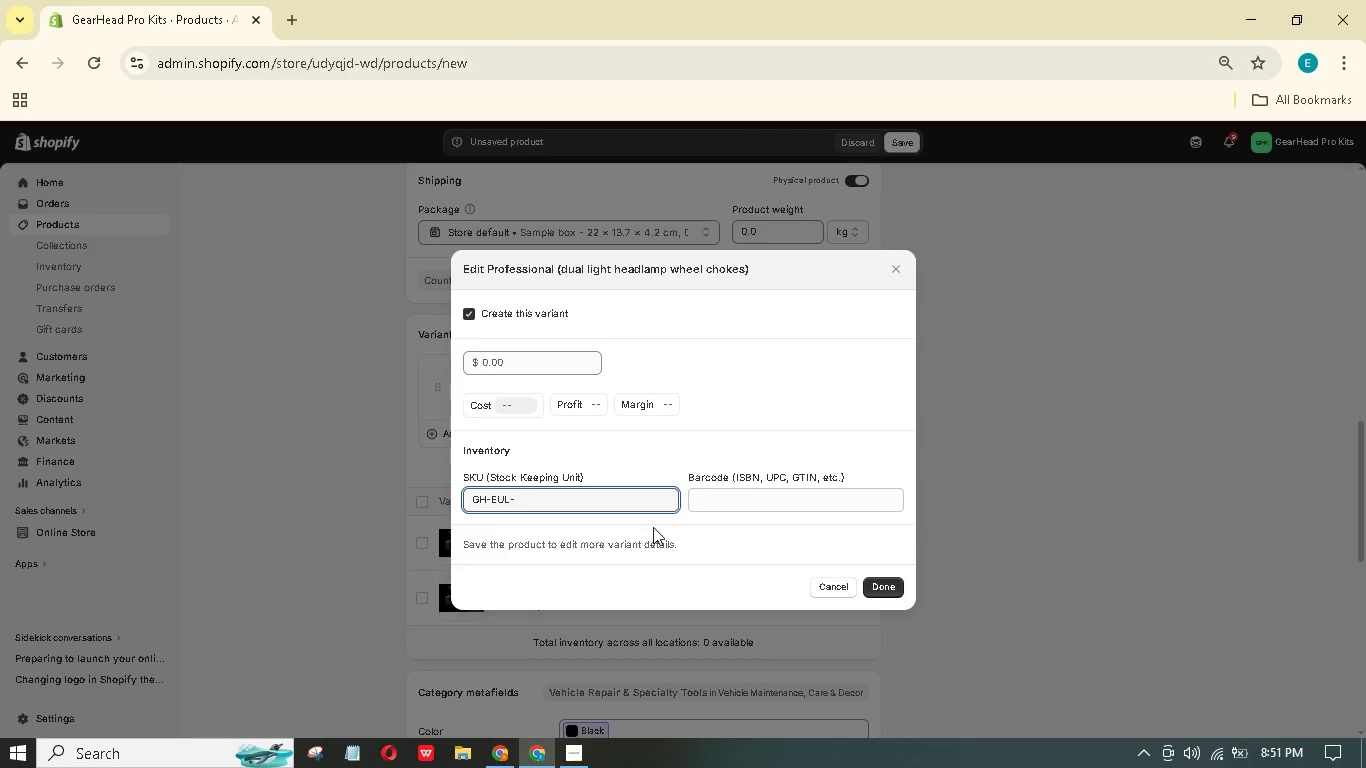 
type(Pro-01)
 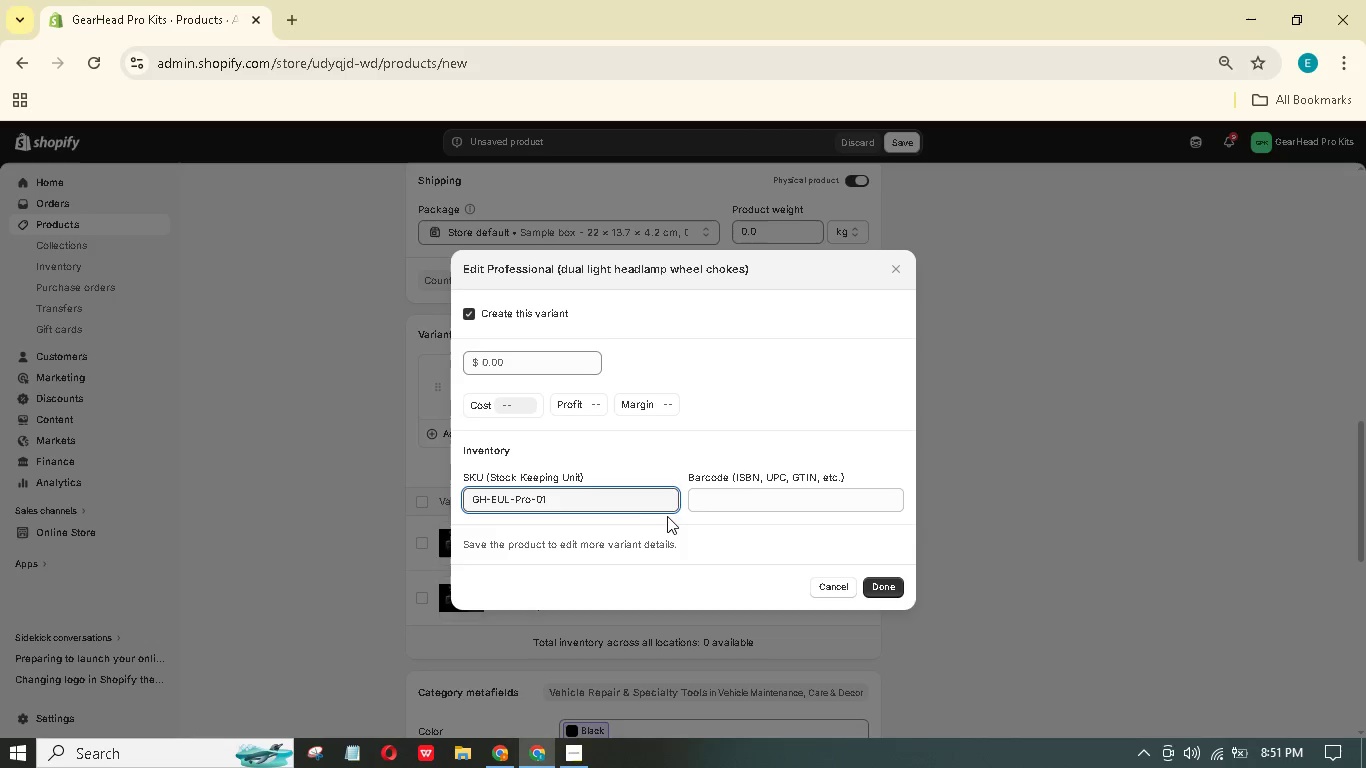 
left_click_drag(start_coordinate=[556, 360], to_coordinate=[385, 426])
 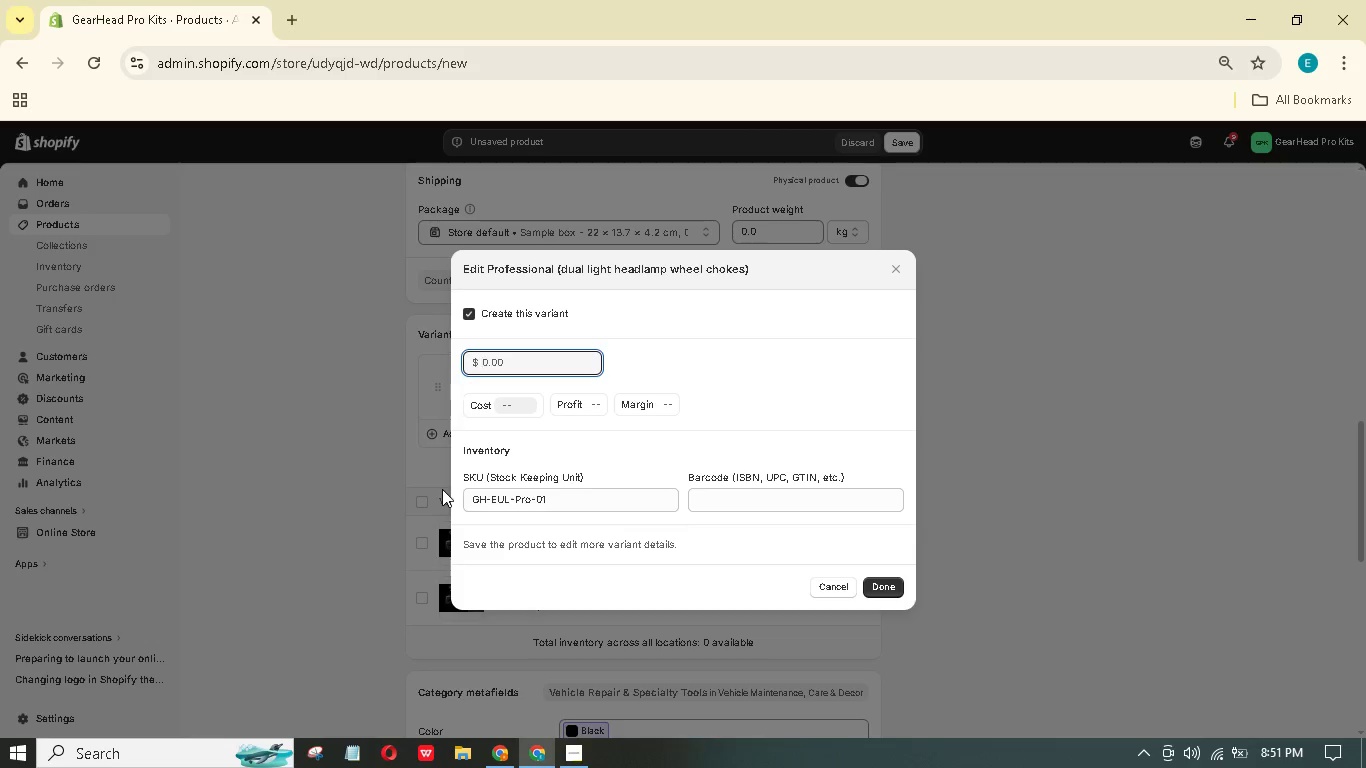 
key(Numpad1)
 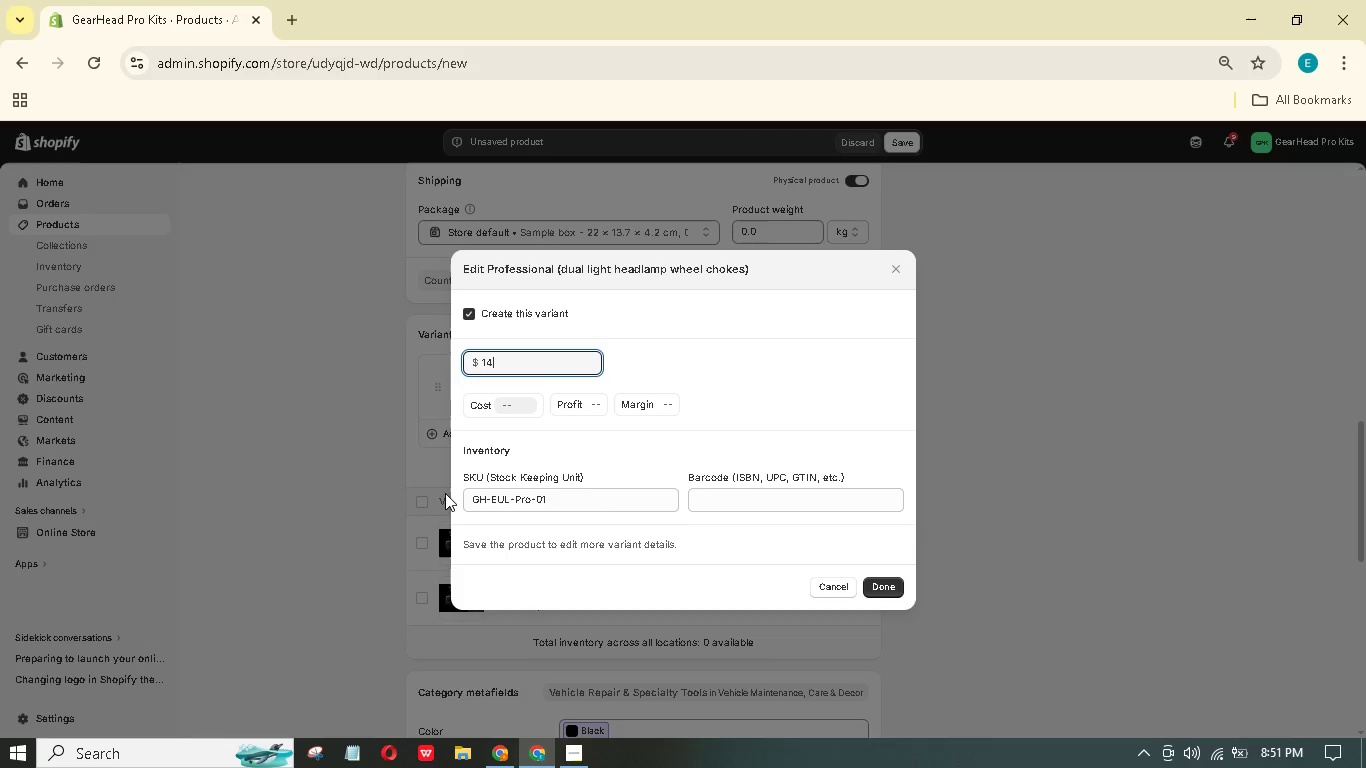 
key(Numpad4)
 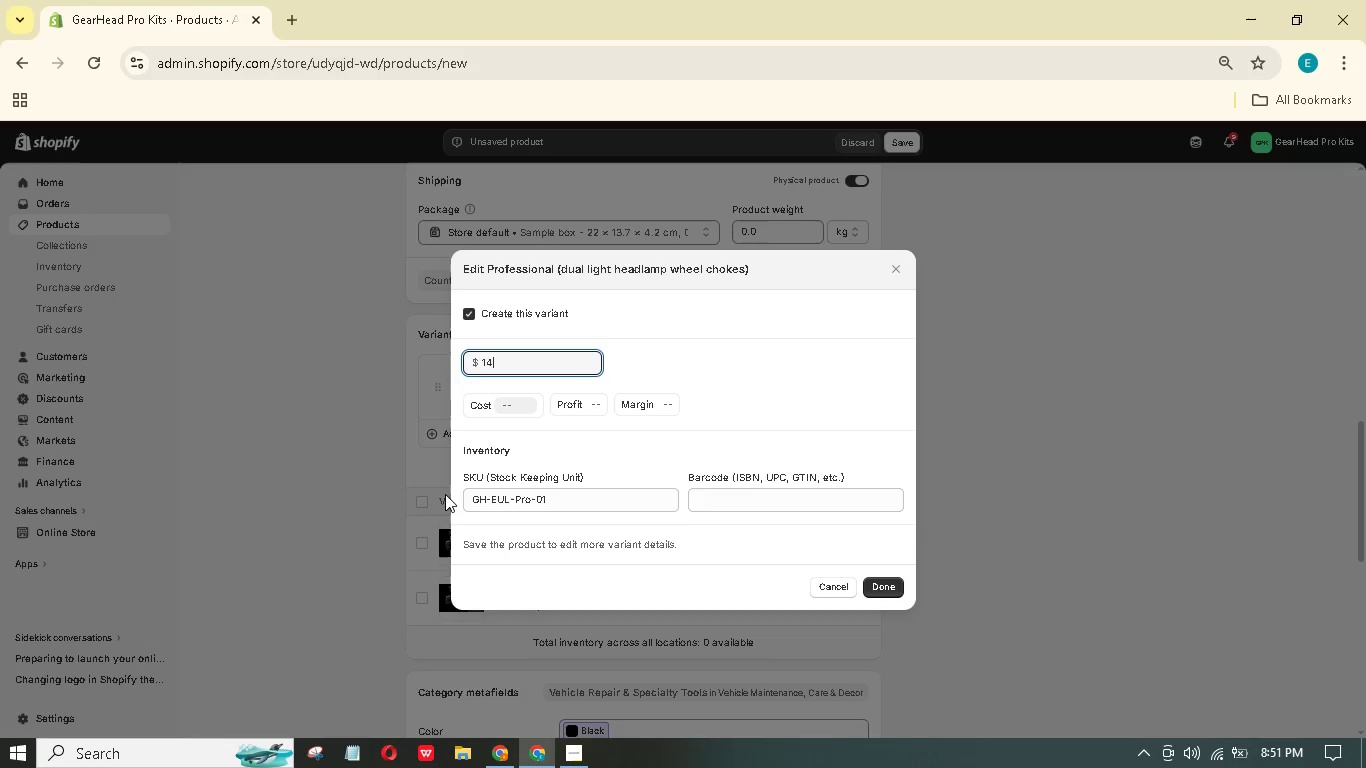 
key(Numpad9)
 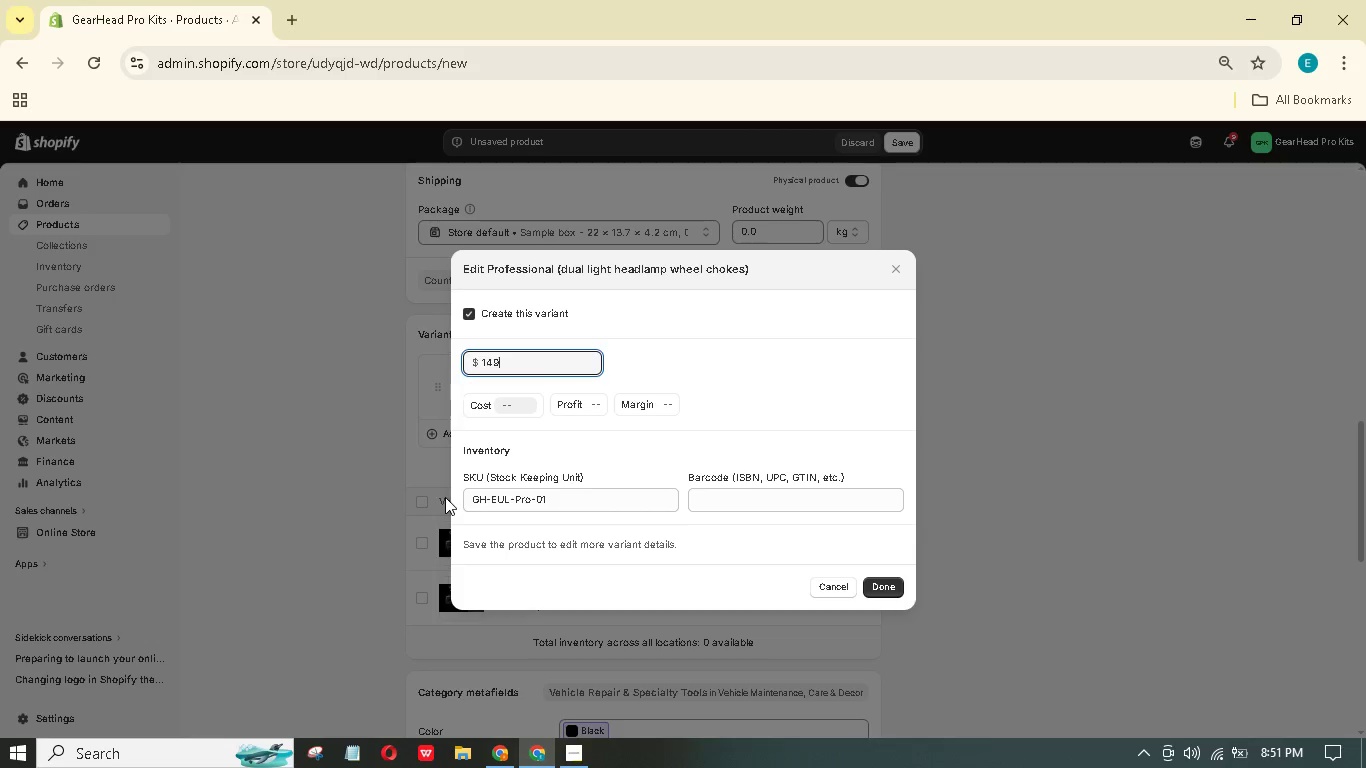 
key(NumpadDecimal)
 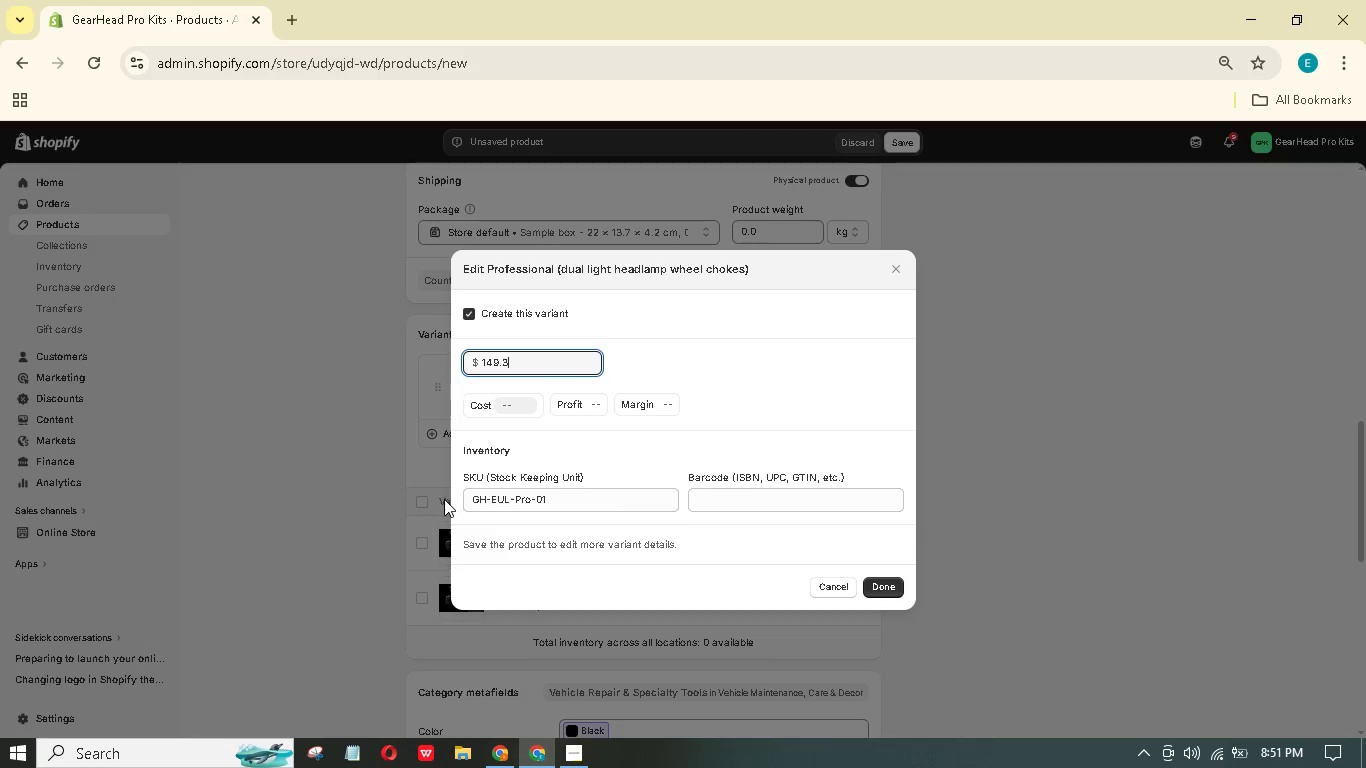 
key(Numpad3)
 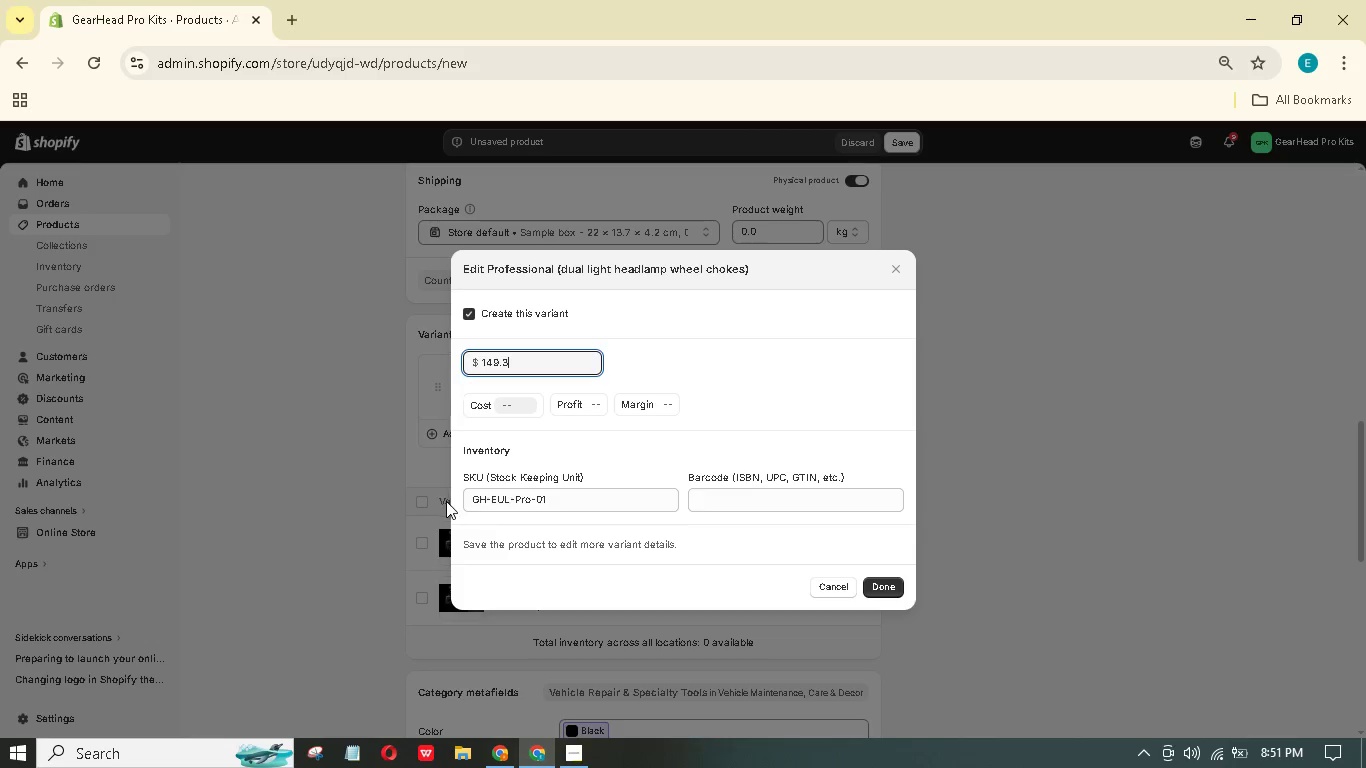 
key(Numpad9)
 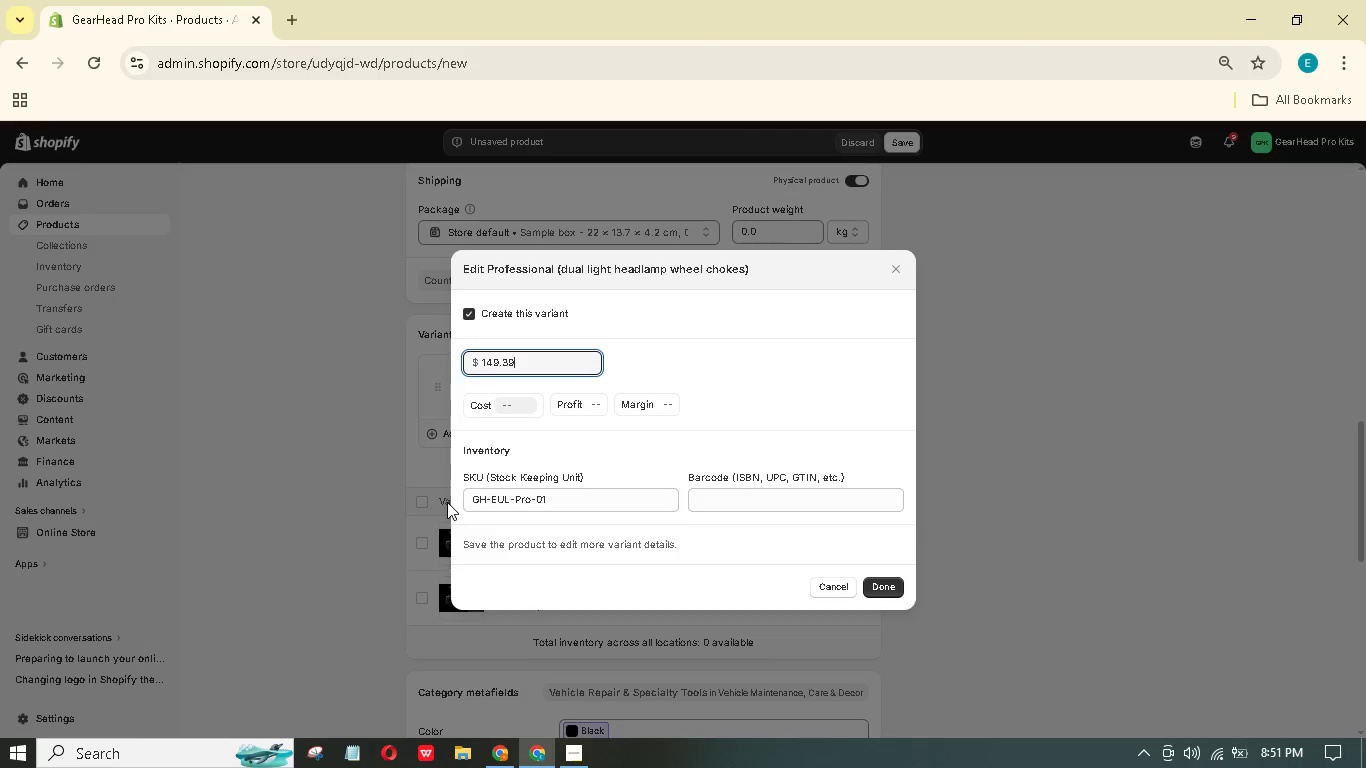 
key(Numpad5)
 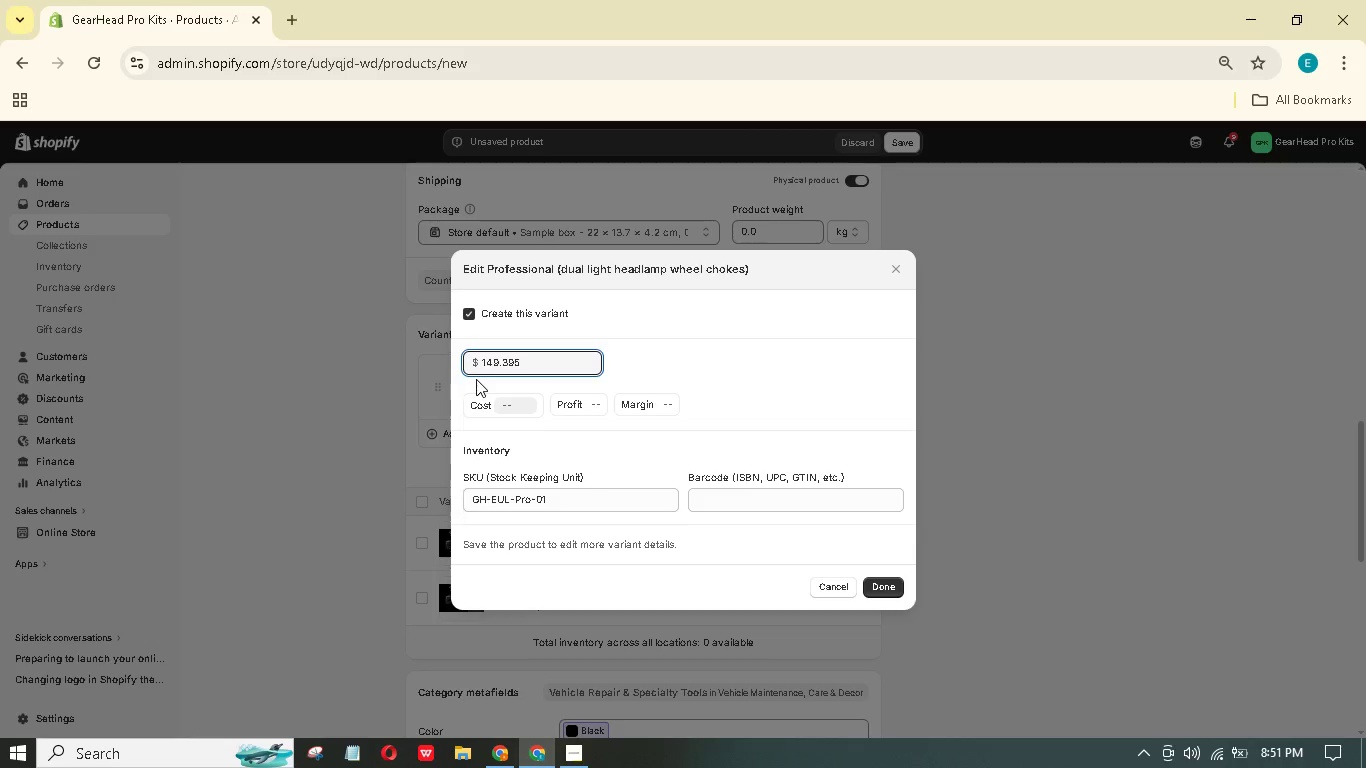 
key(ArrowLeft)
 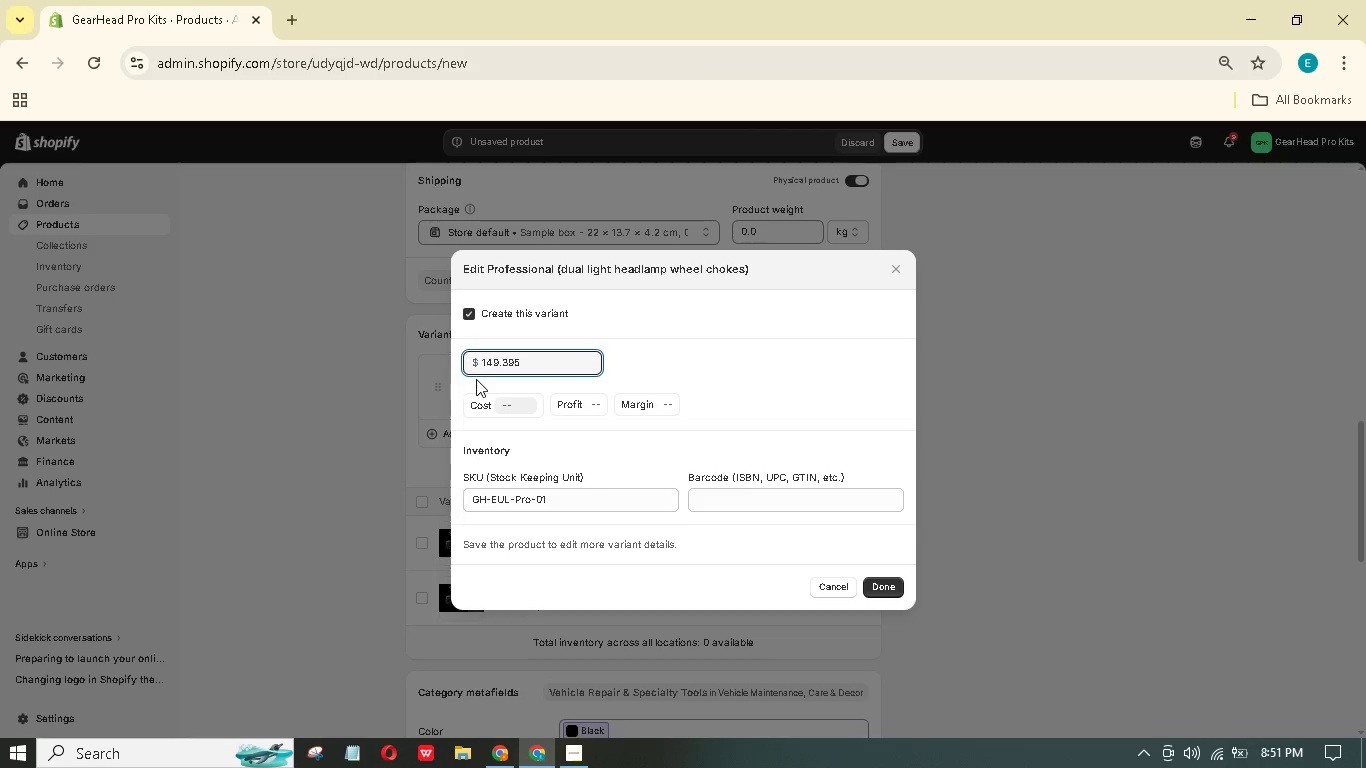 
key(ArrowLeft)
 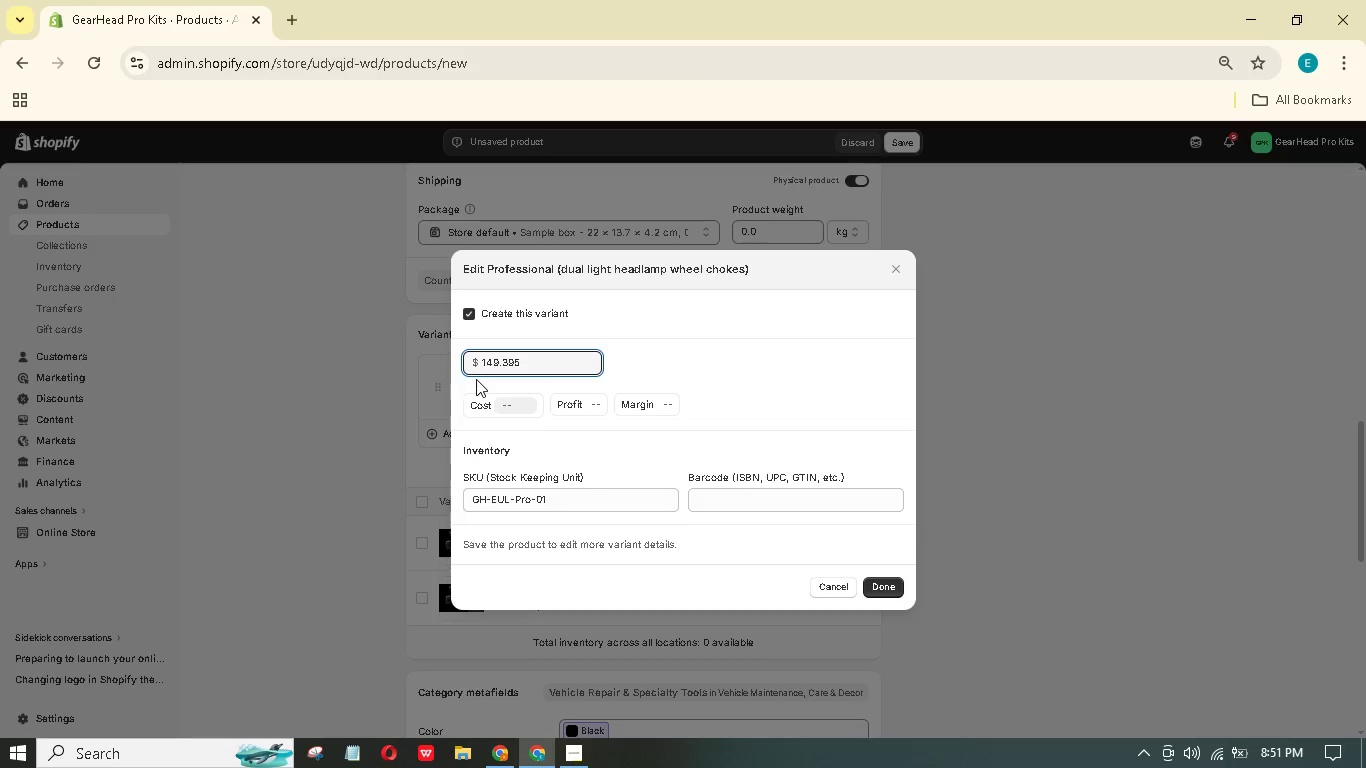 
key(Backspace)
 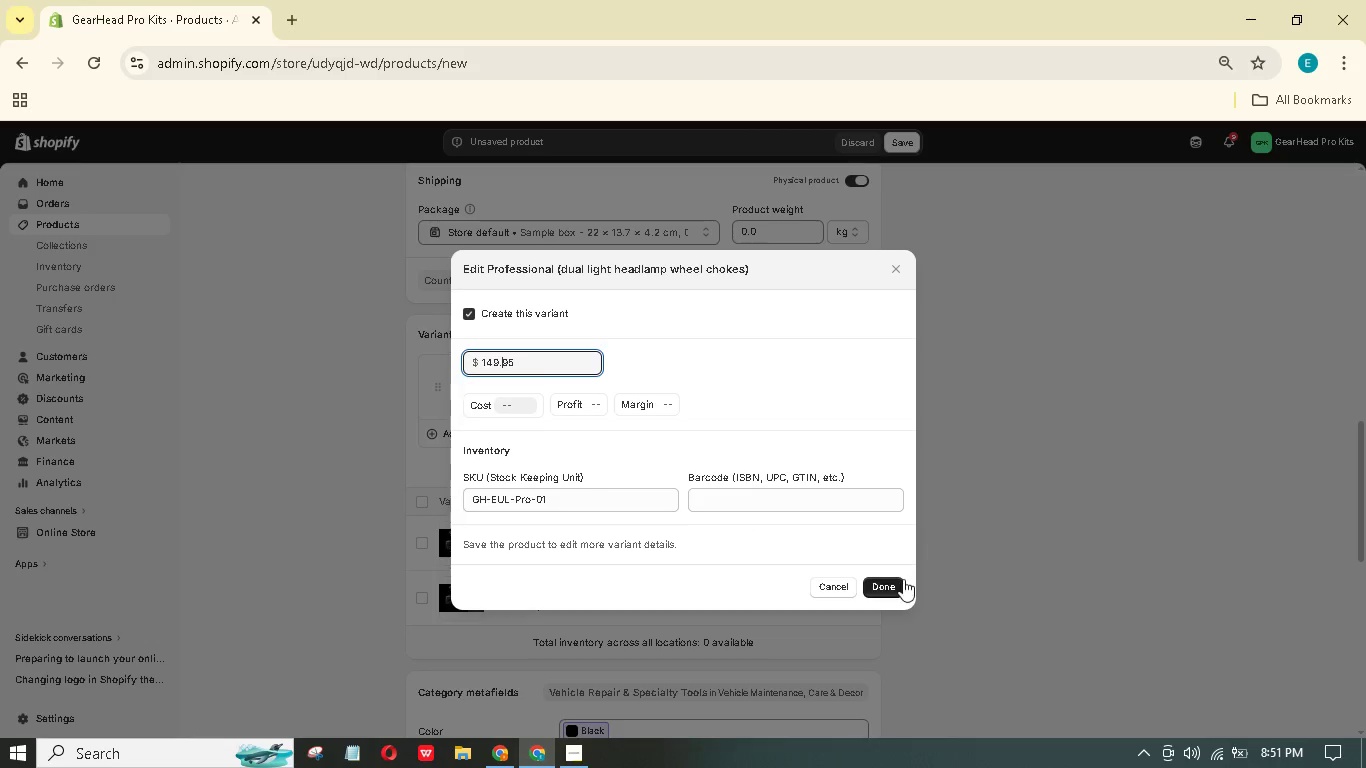 
left_click([891, 577])
 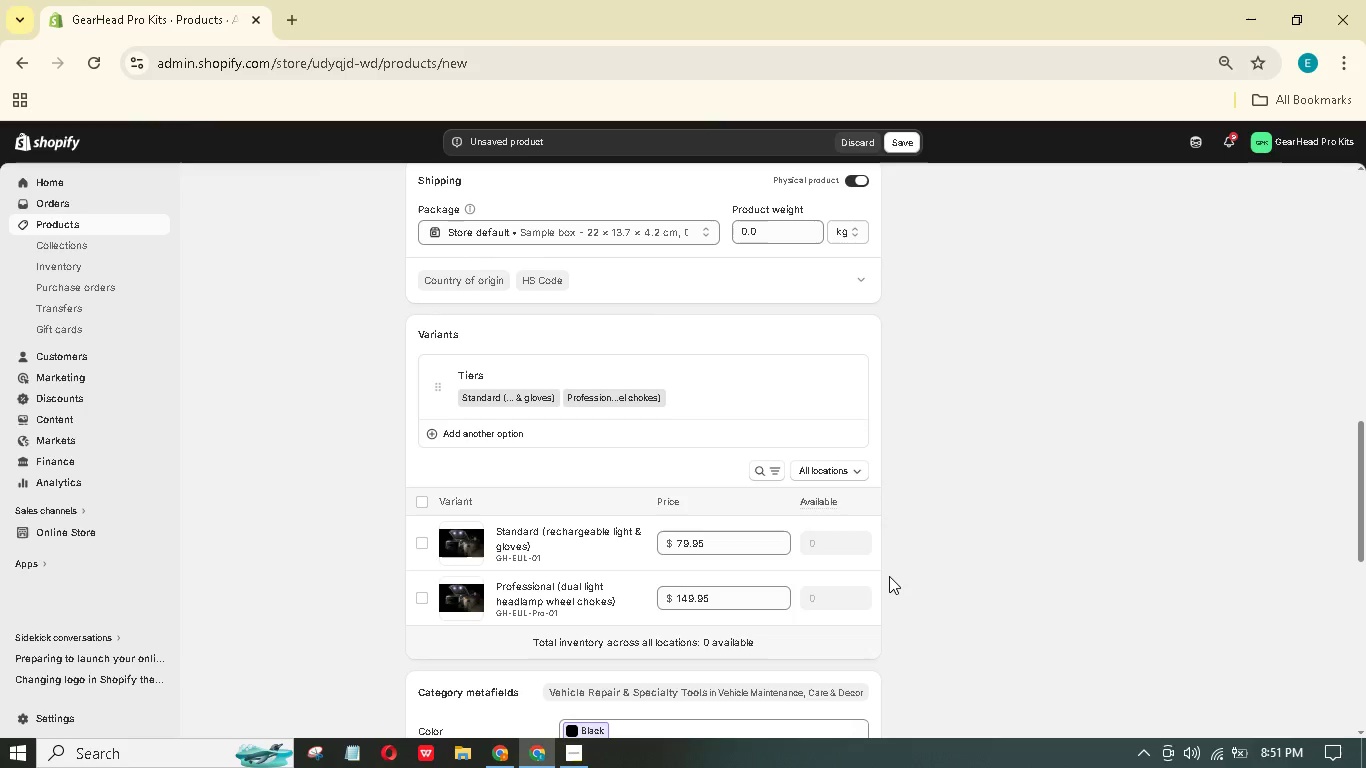 
wait(8.33)
 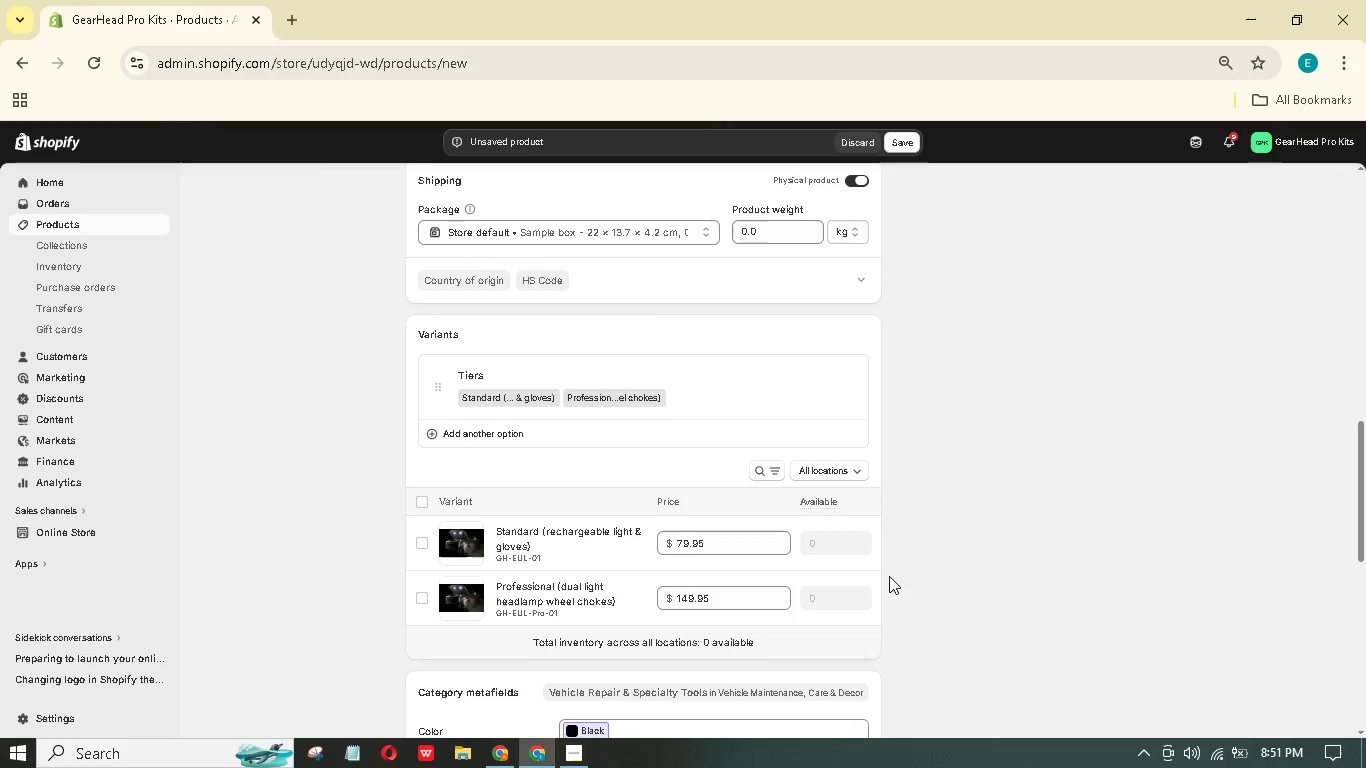 
scroll: coordinate [890, 569], scroll_direction: down, amount: 3.0
 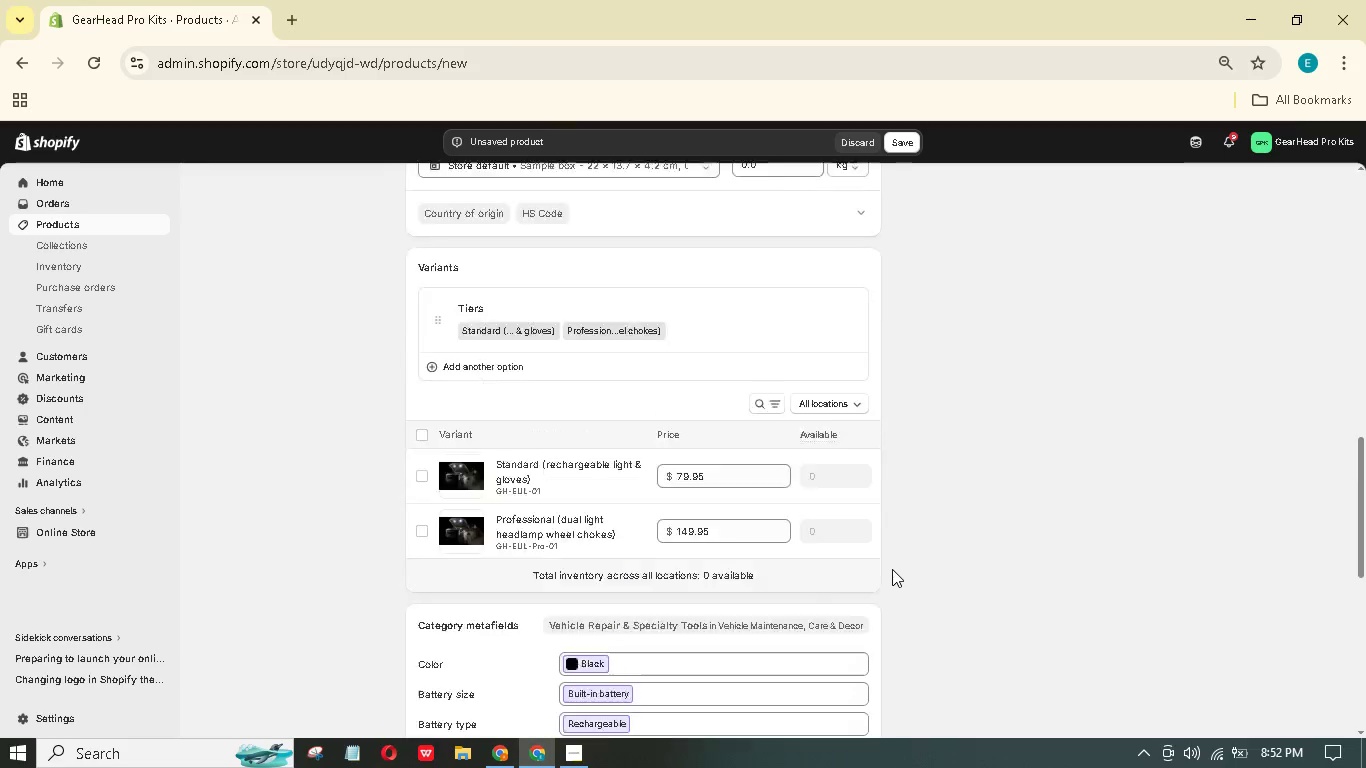 
scroll: coordinate [892, 569], scroll_direction: up, amount: 3.0
 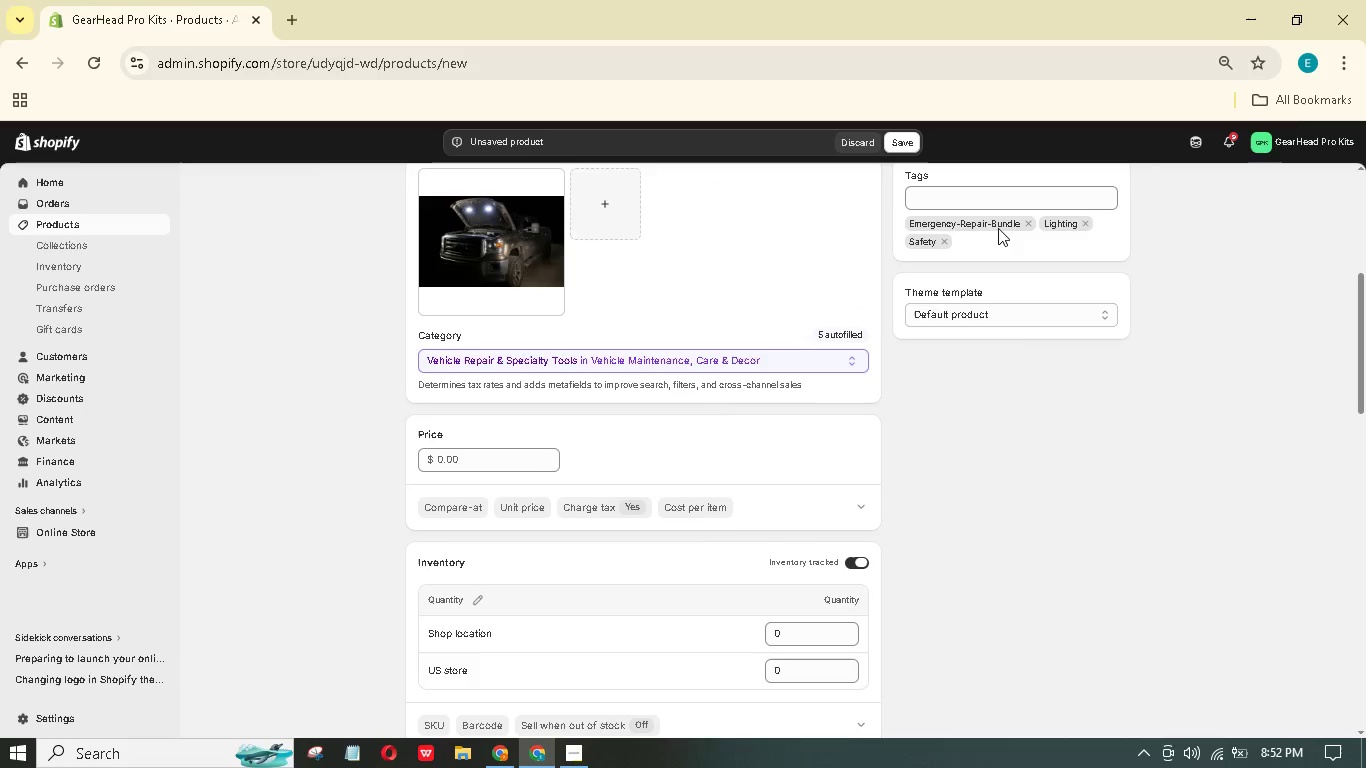 
left_click([910, 138])
 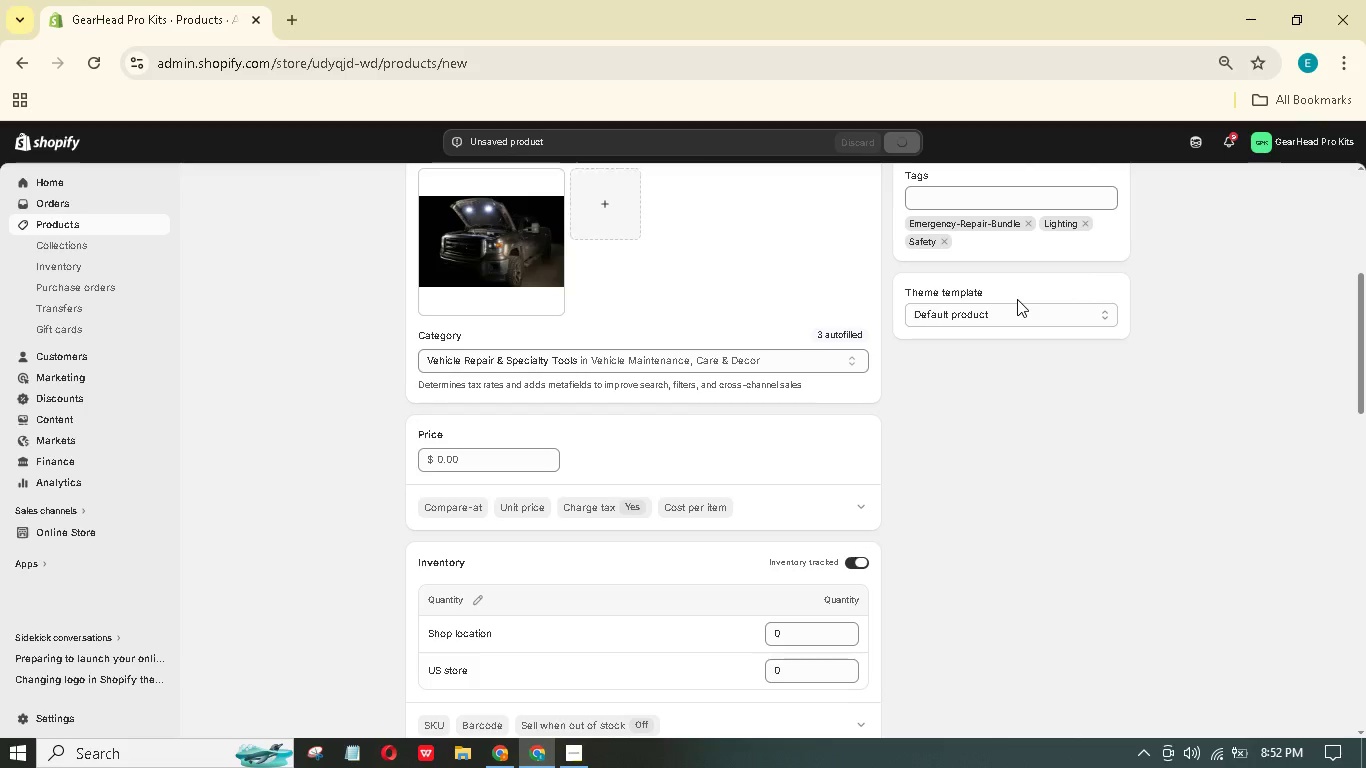 
wait(8.2)
 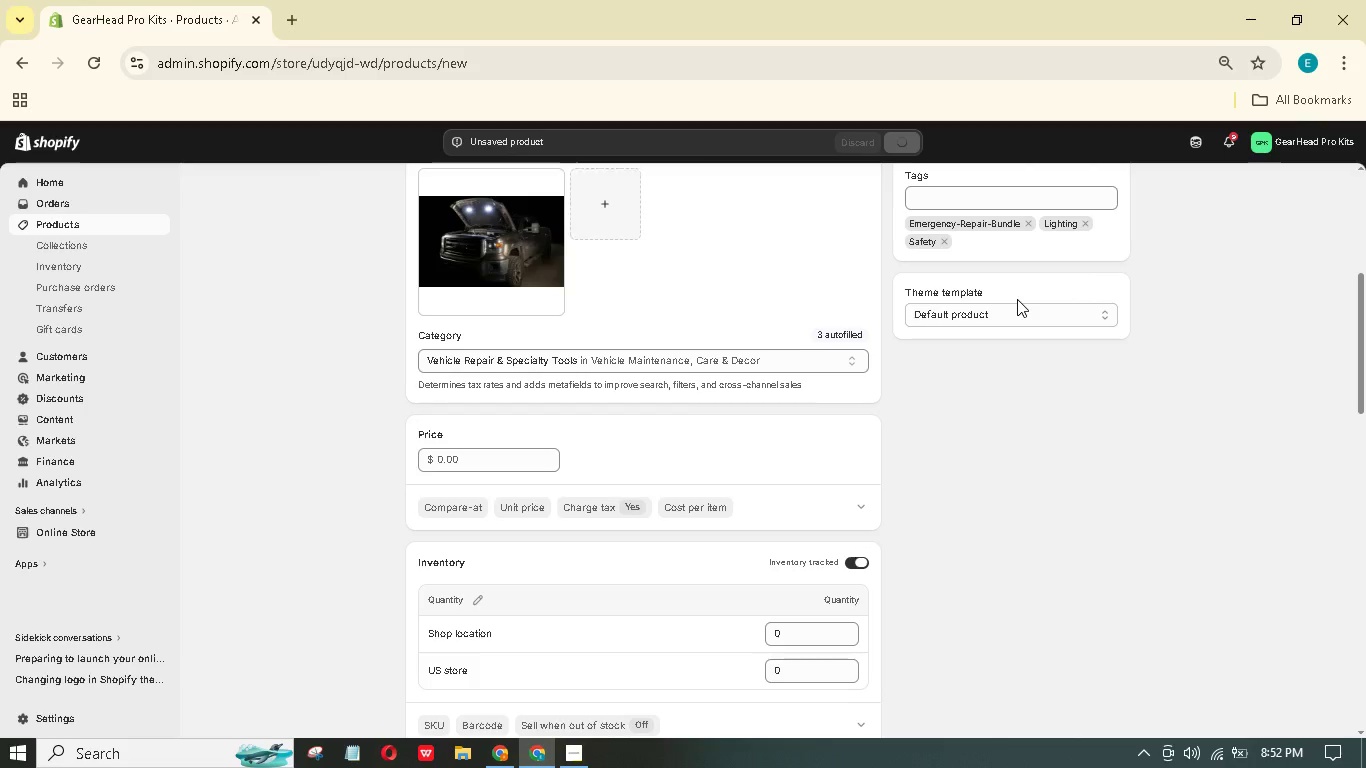 
scroll: coordinate [1071, 346], scroll_direction: up, amount: 10.0
 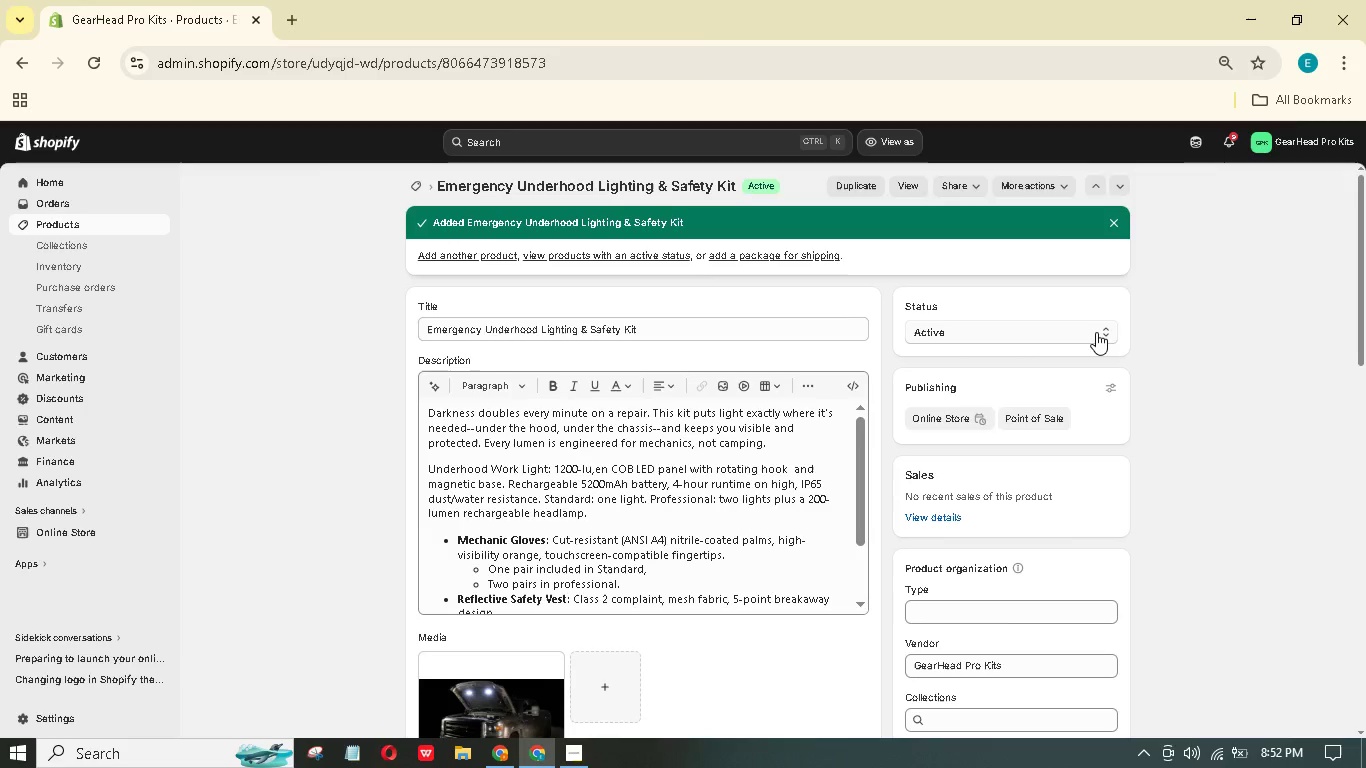 
wait(12.4)
 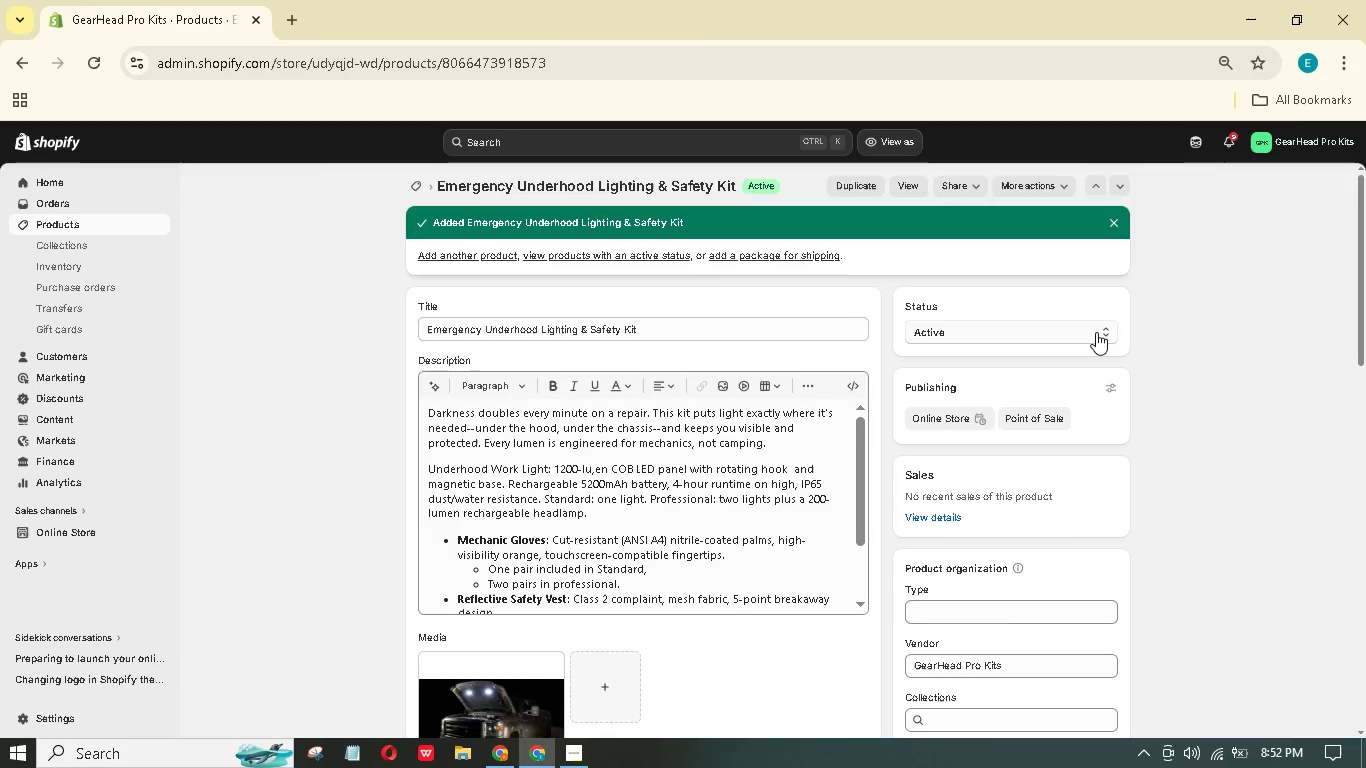 
scroll: coordinate [944, 507], scroll_direction: down, amount: 10.0
 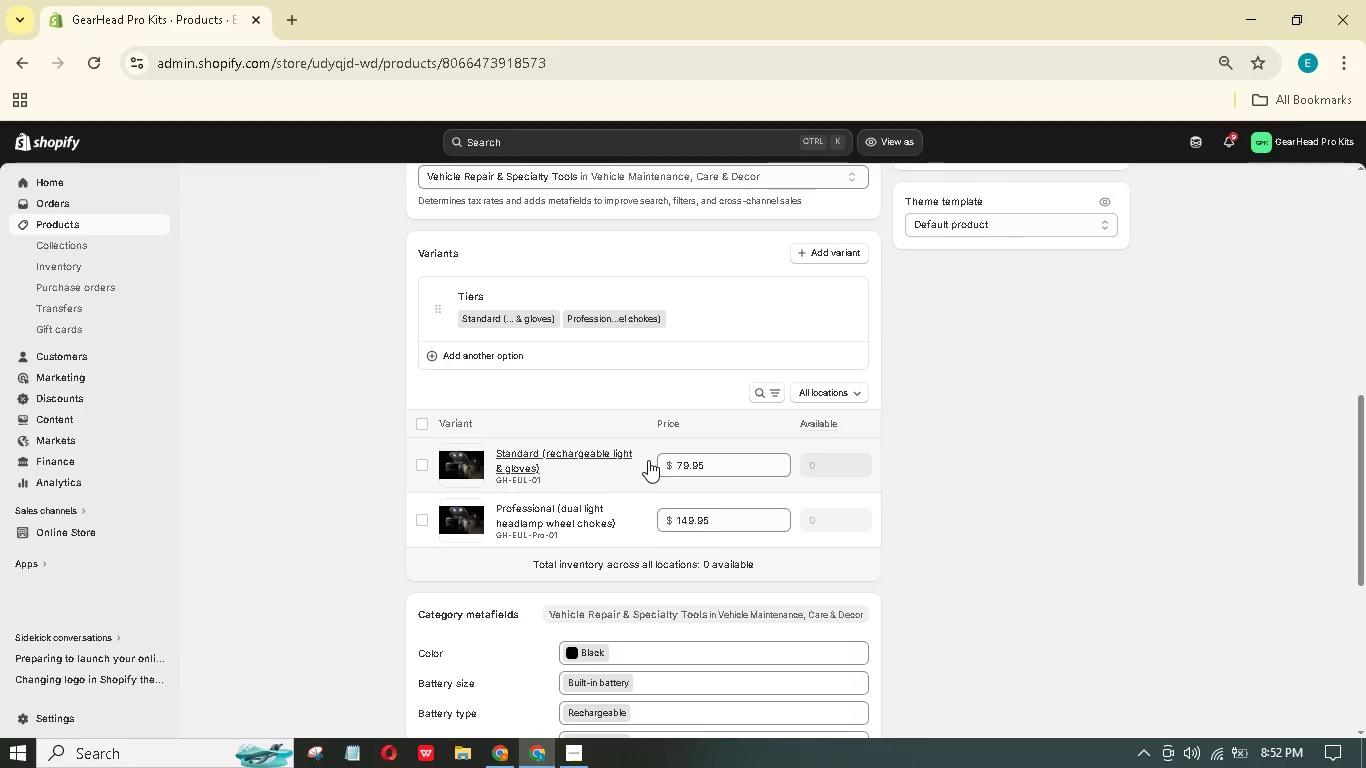 
left_click([648, 460])
 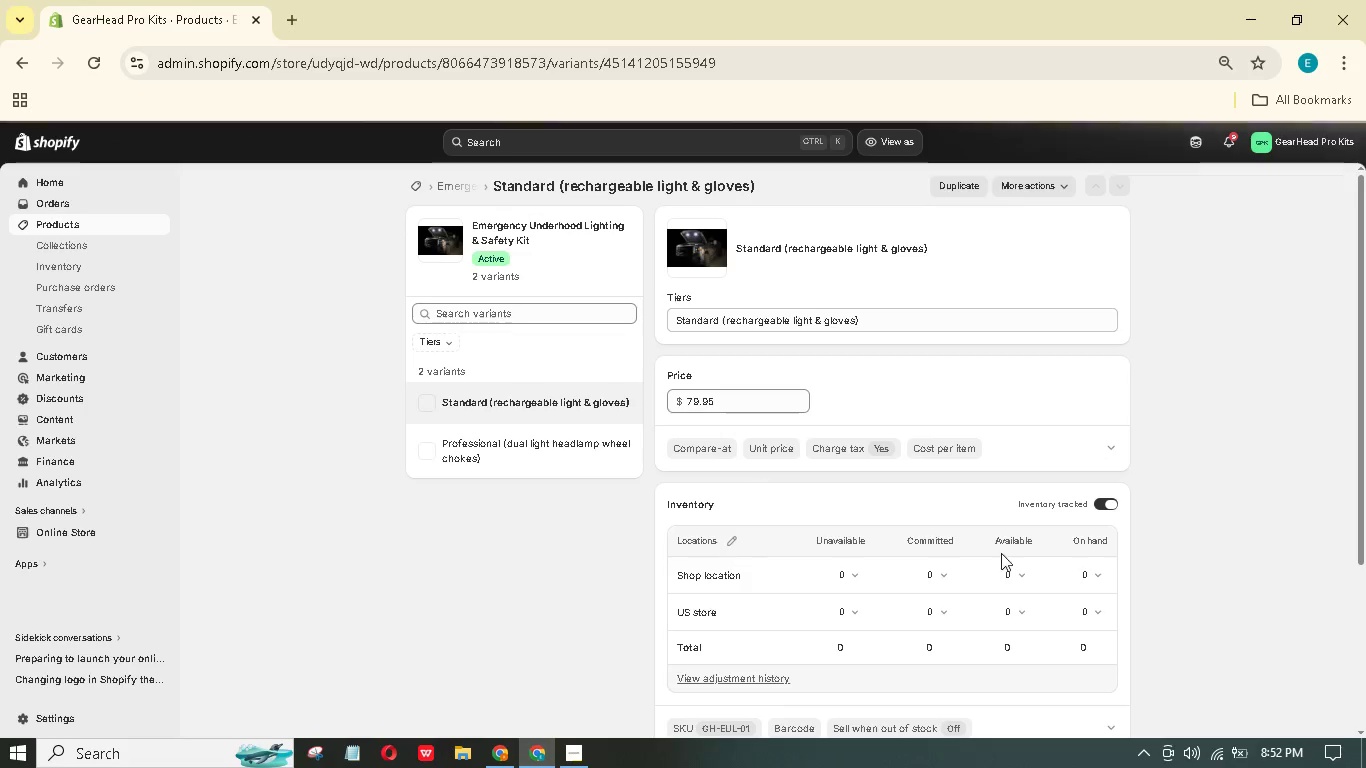 
wait(5.38)
 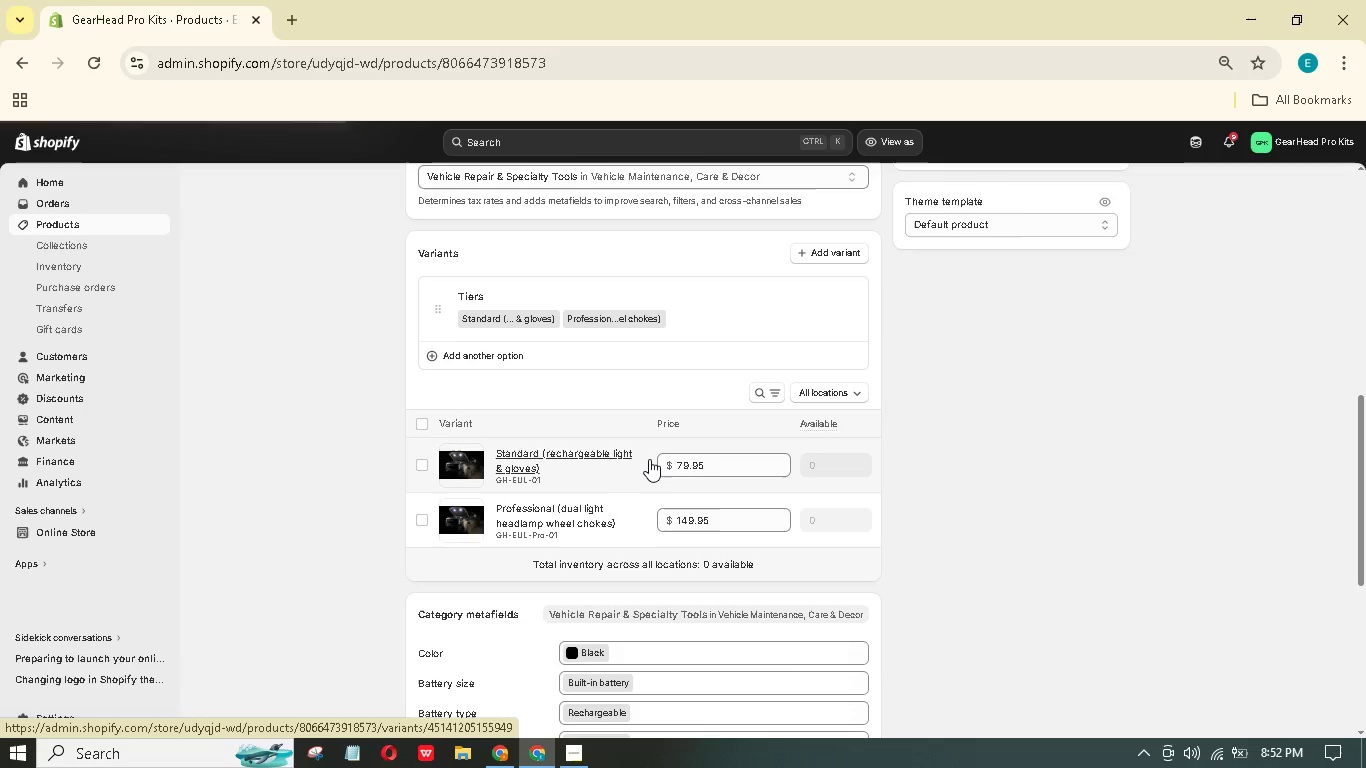 
double_click([1082, 568])
 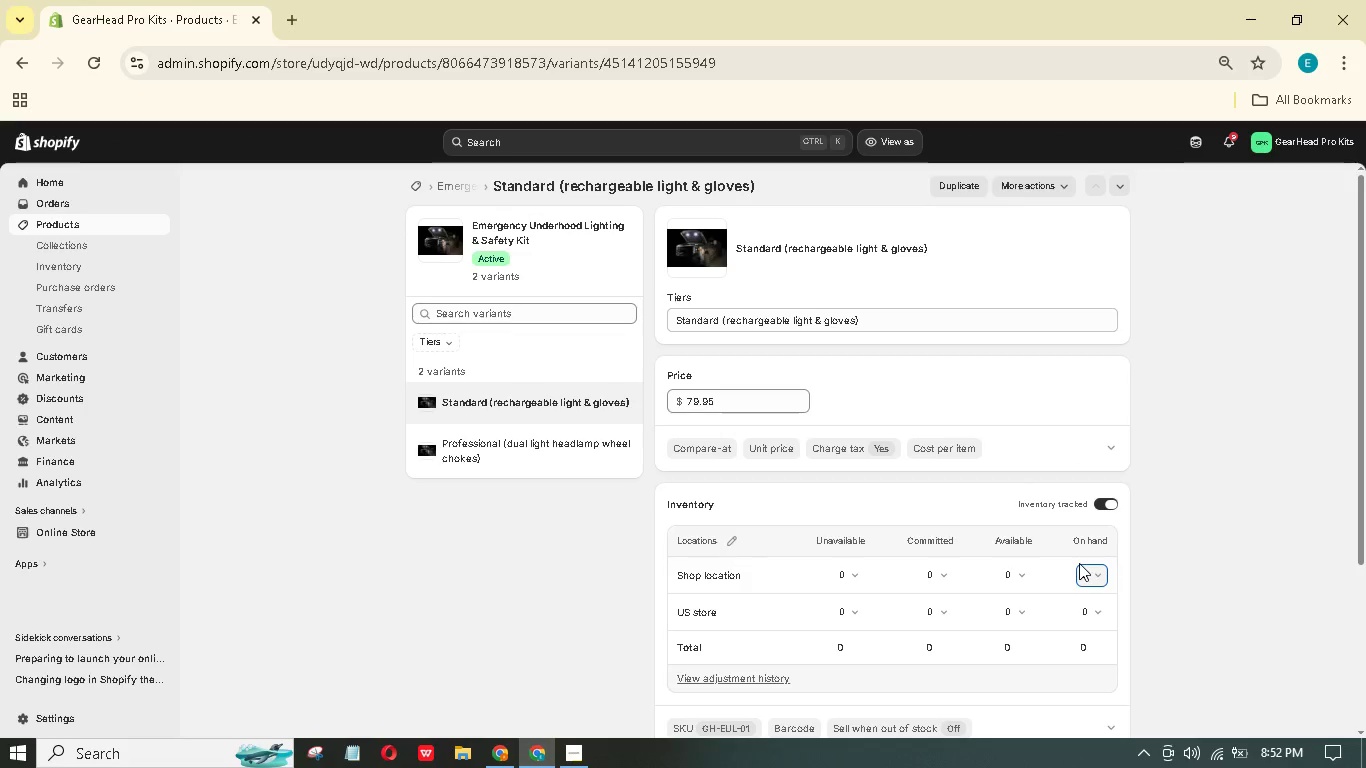 
left_click([1080, 563])
 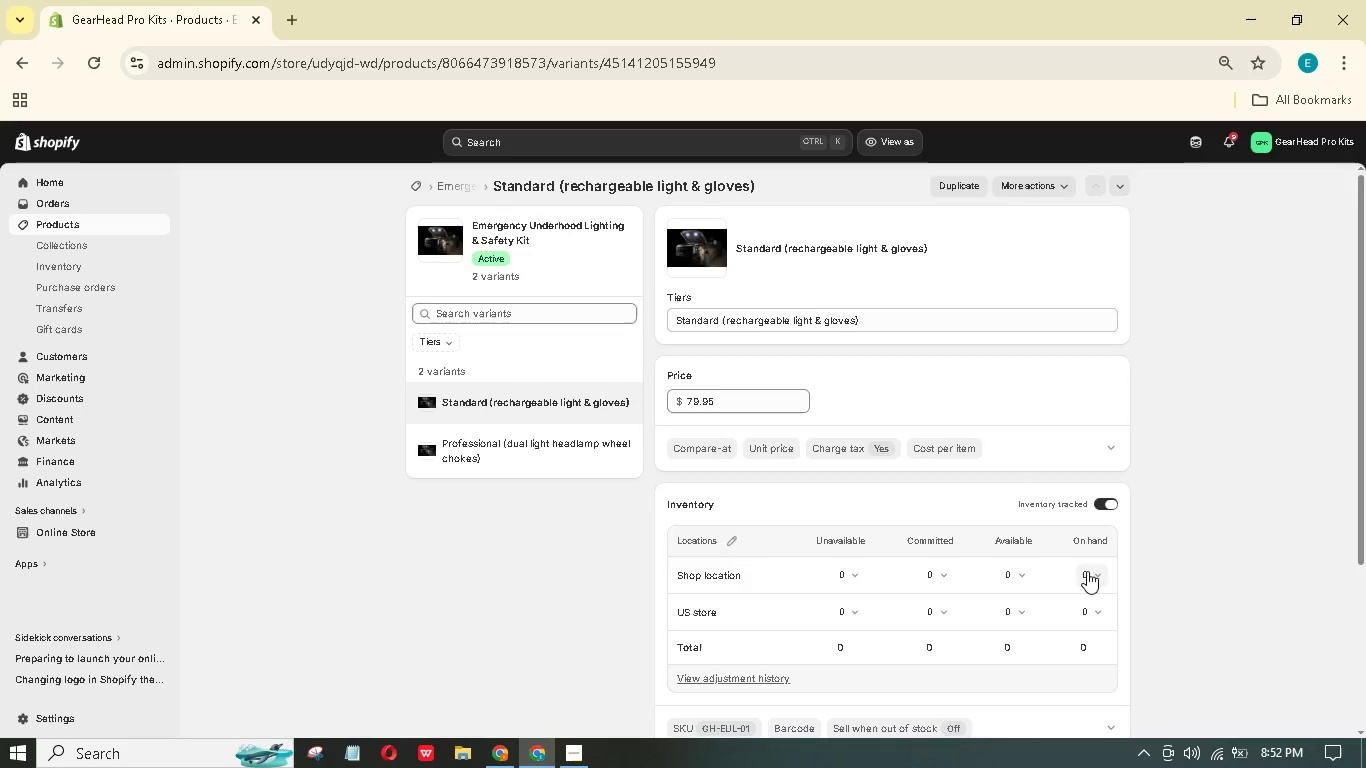 
left_click([1091, 580])
 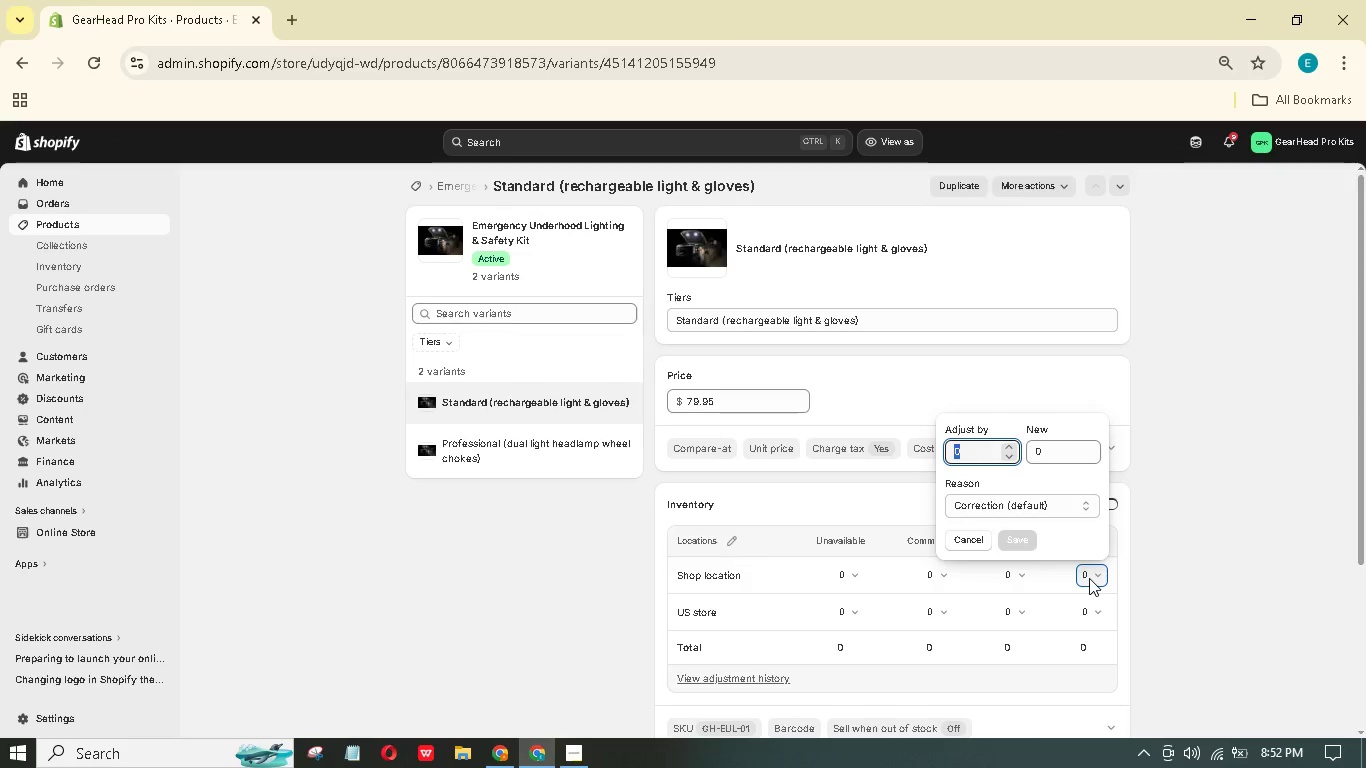 
key(Numpad1)
 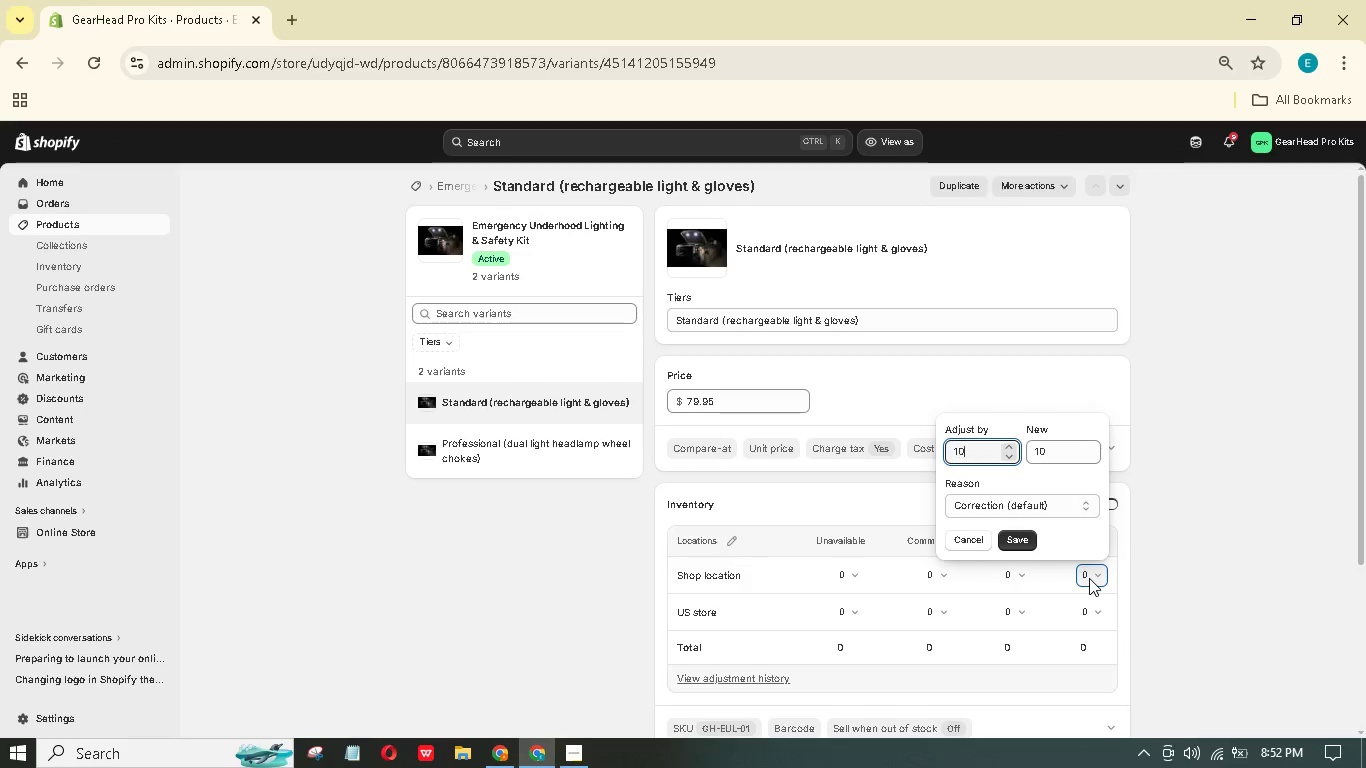 
key(Numpad0)
 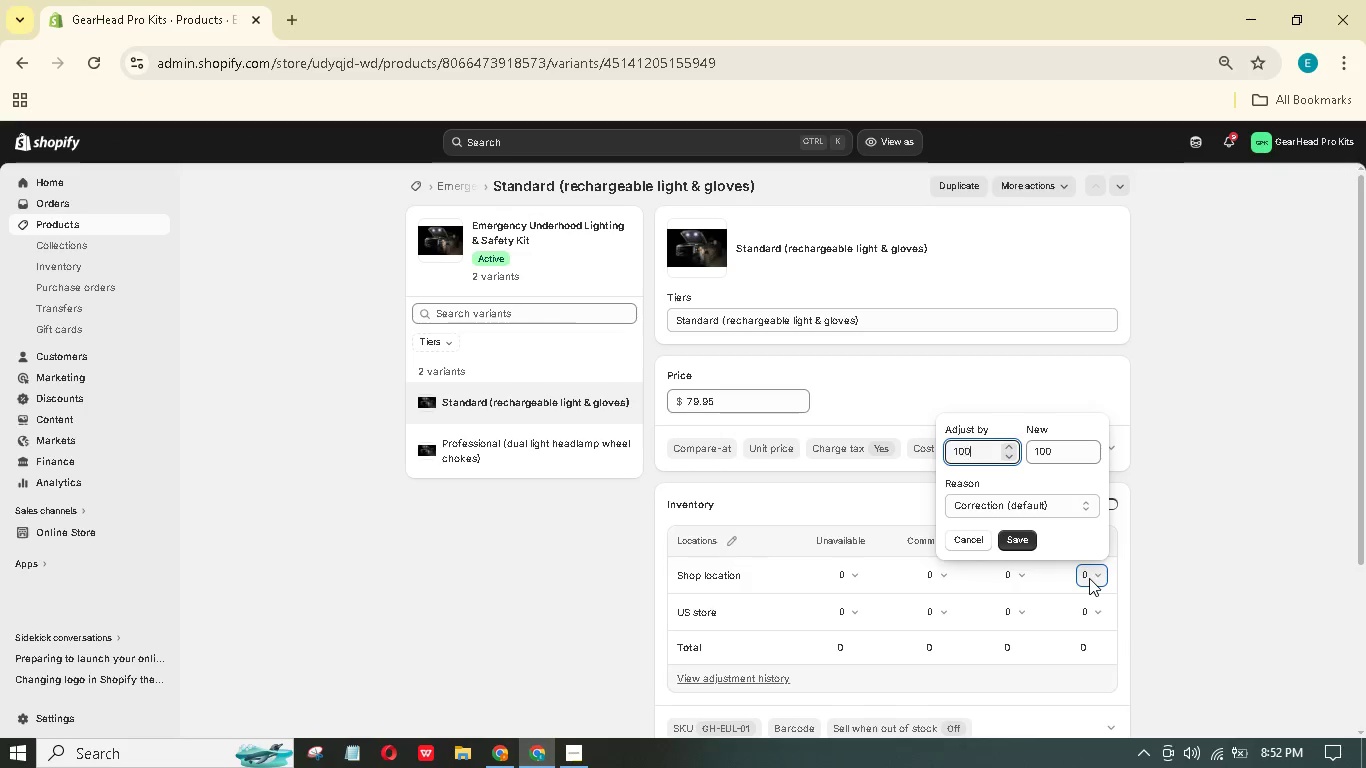 
key(Numpad0)
 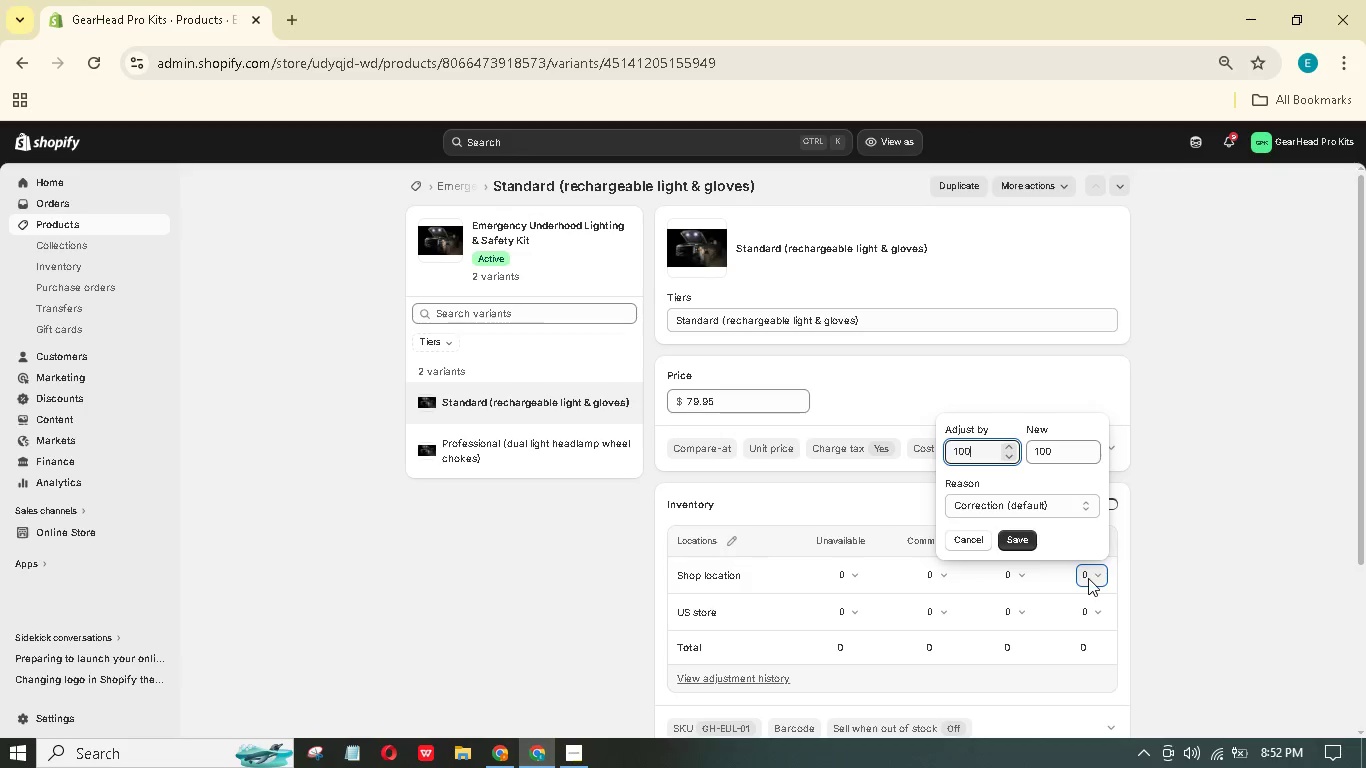 
key(NumpadEnter)
 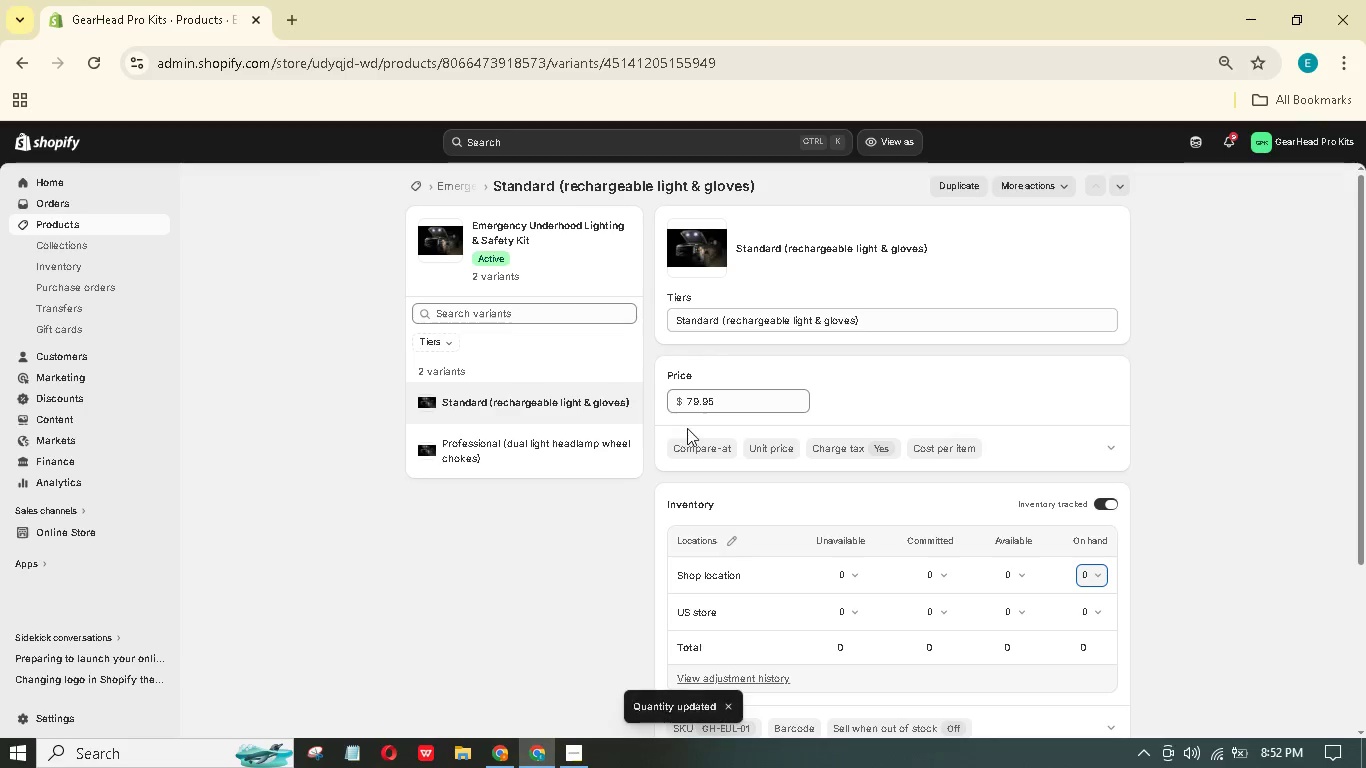 
left_click([685, 452])
 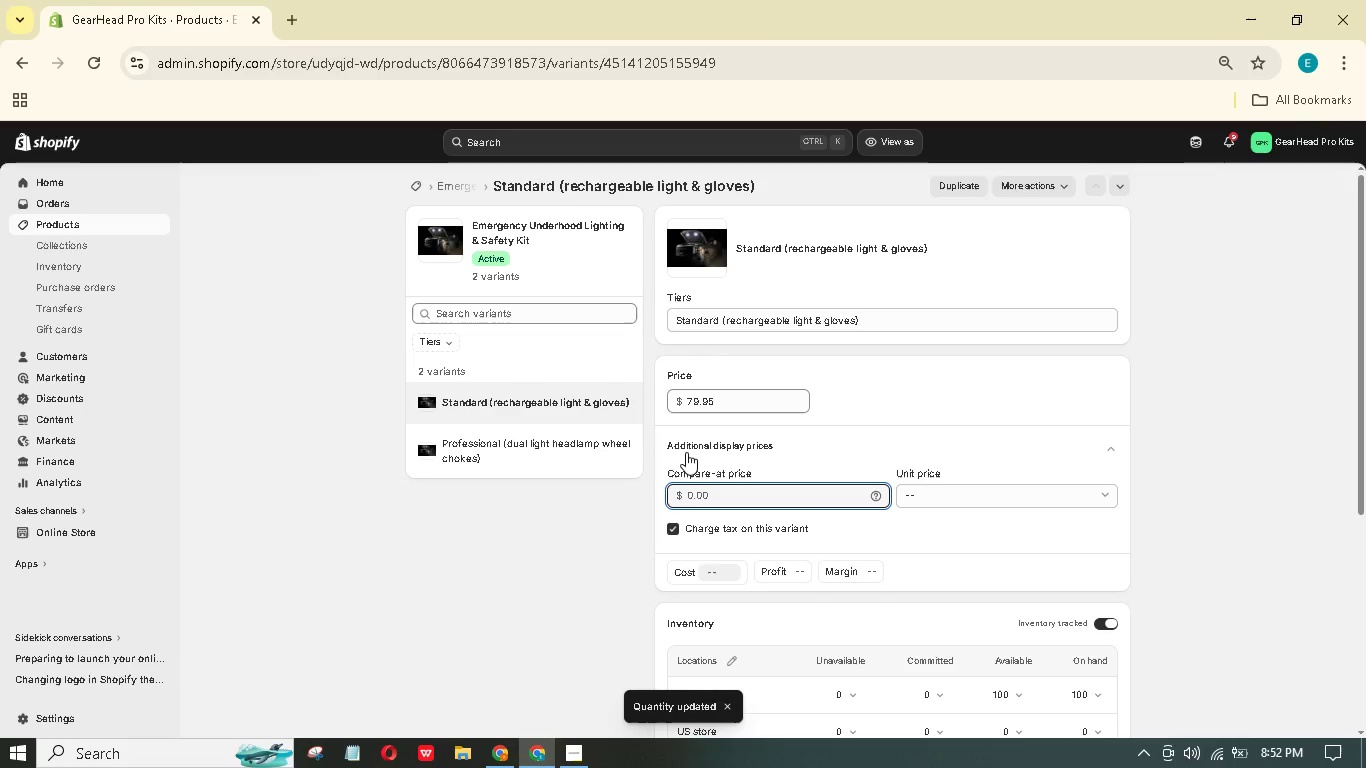 
key(Numpad8)
 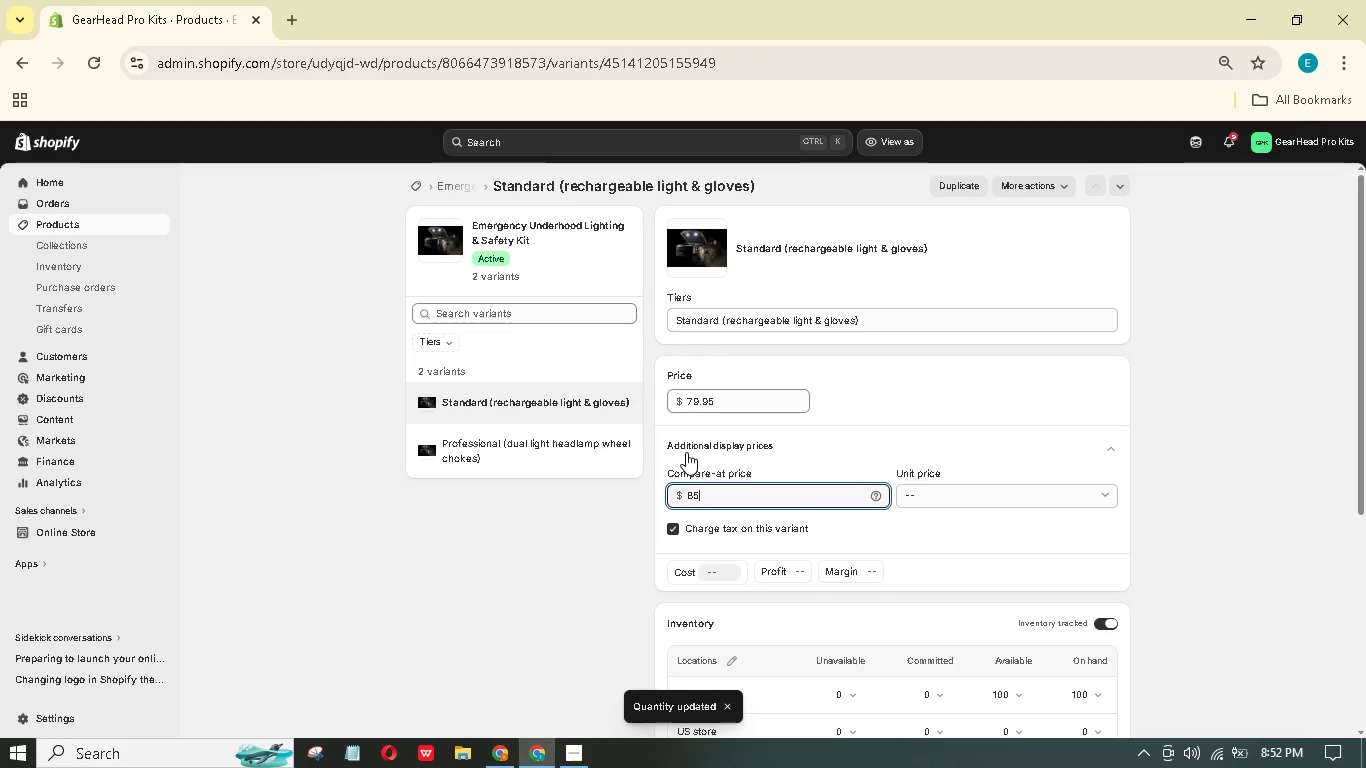 
key(Numpad5)
 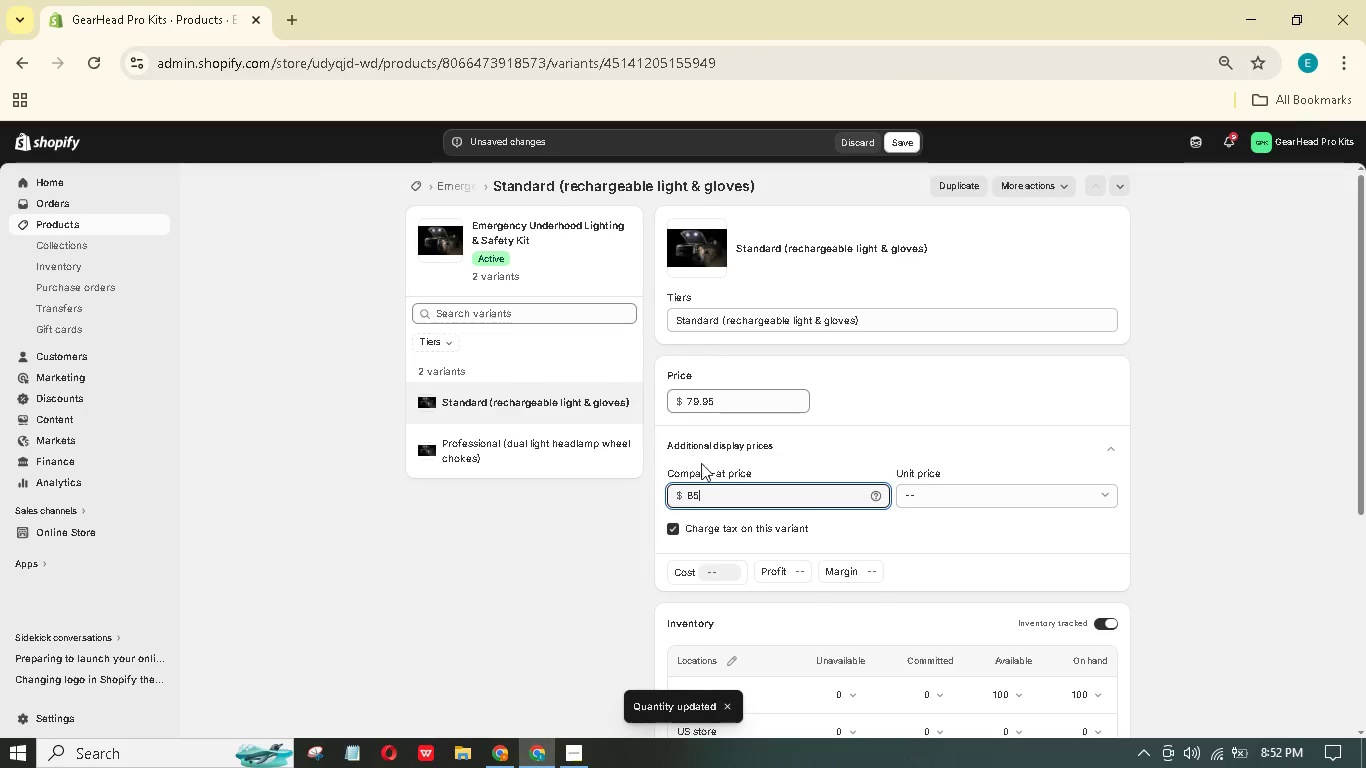 
scroll: coordinate [728, 488], scroll_direction: down, amount: 5.0
 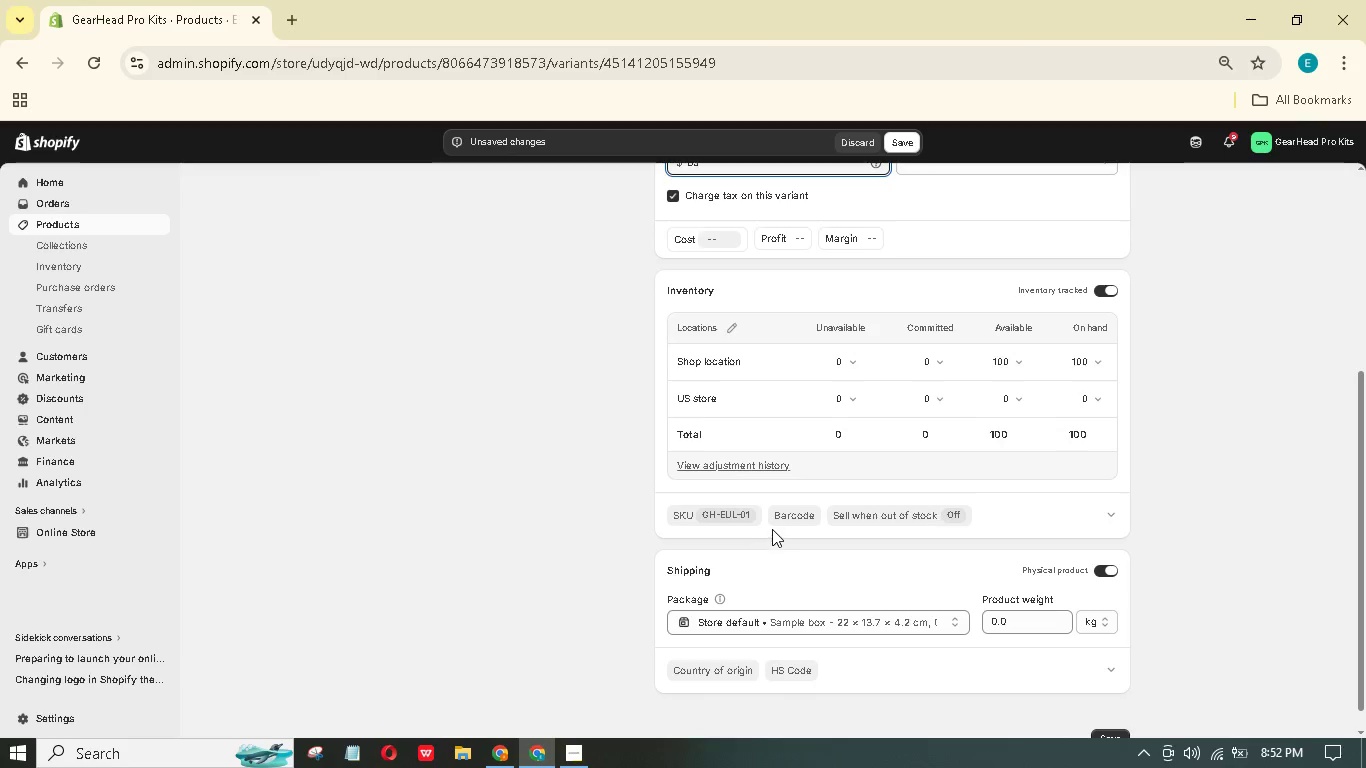 
wait(9.95)
 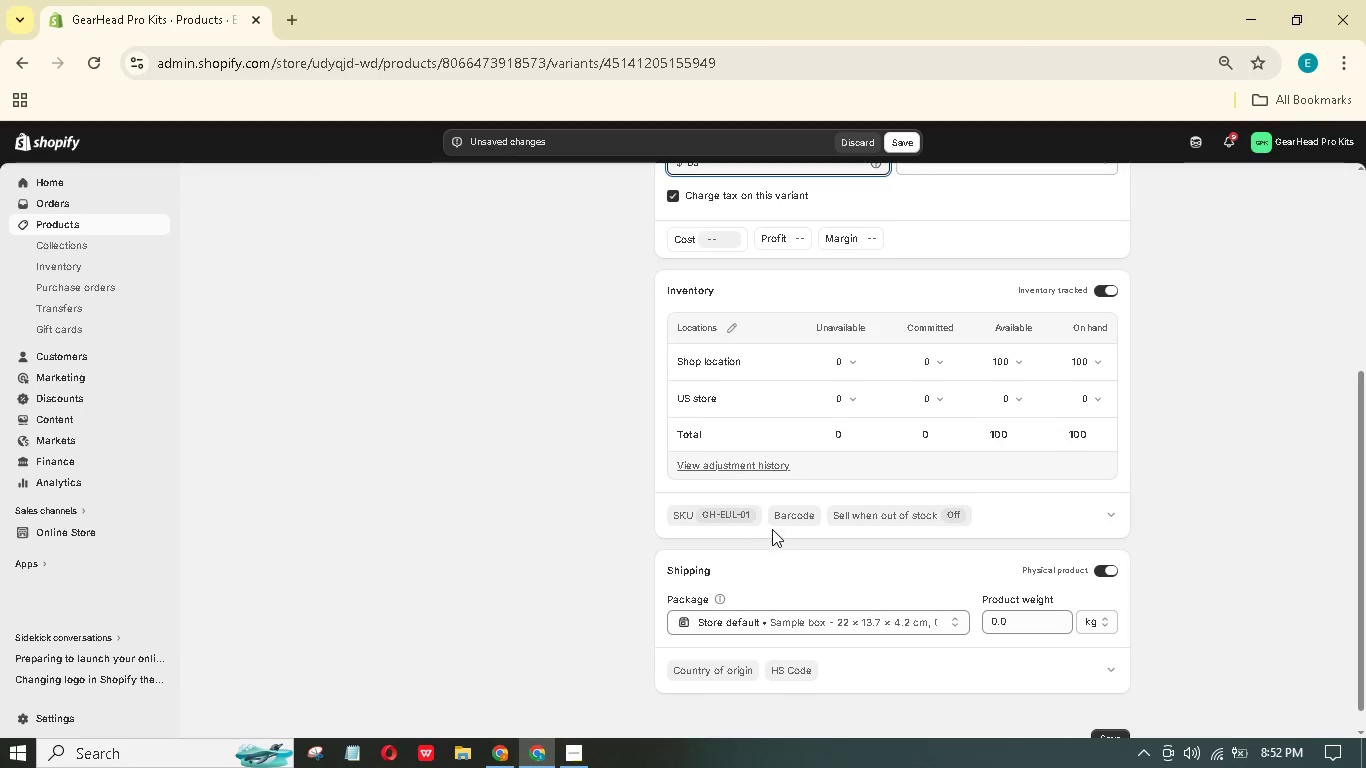 
scroll: coordinate [741, 458], scroll_direction: up, amount: 4.0
 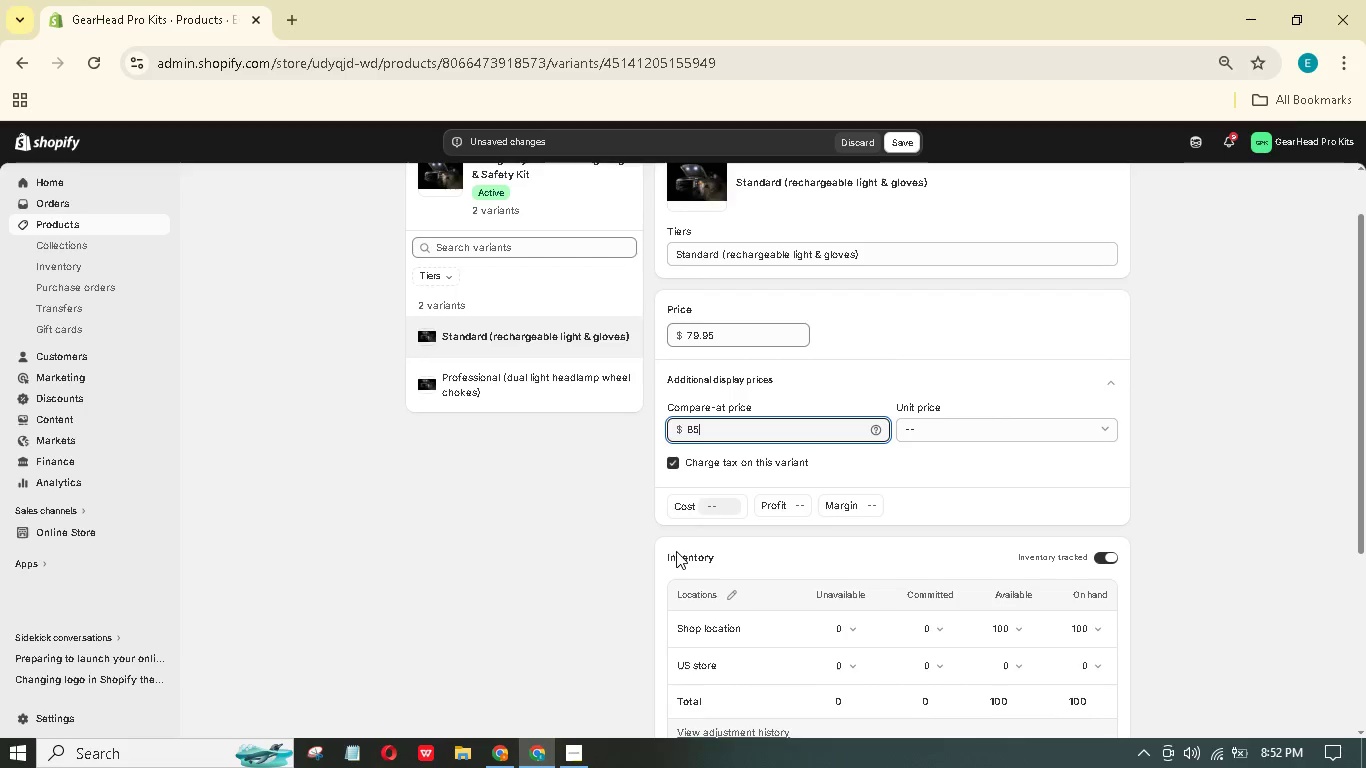 
scroll: coordinate [701, 560], scroll_direction: down, amount: 6.0
 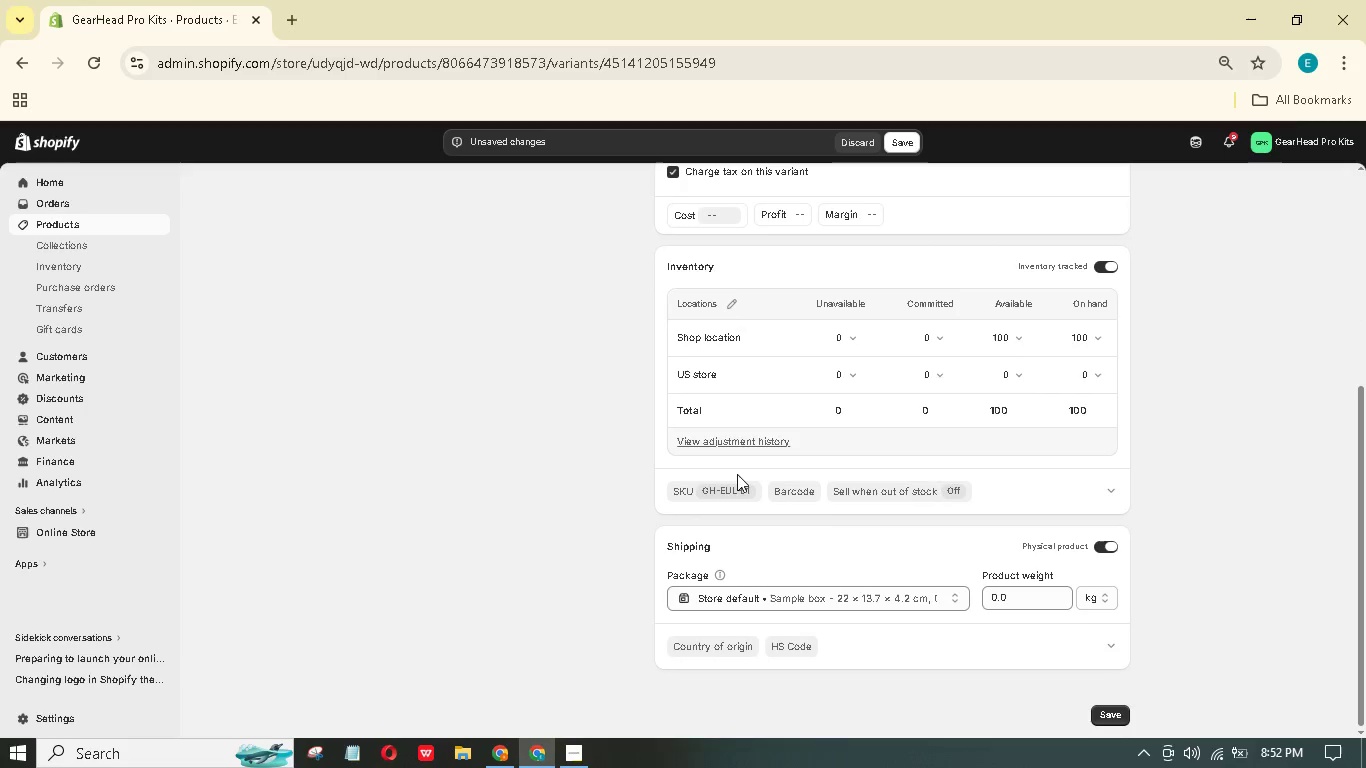 
left_click([733, 501])
 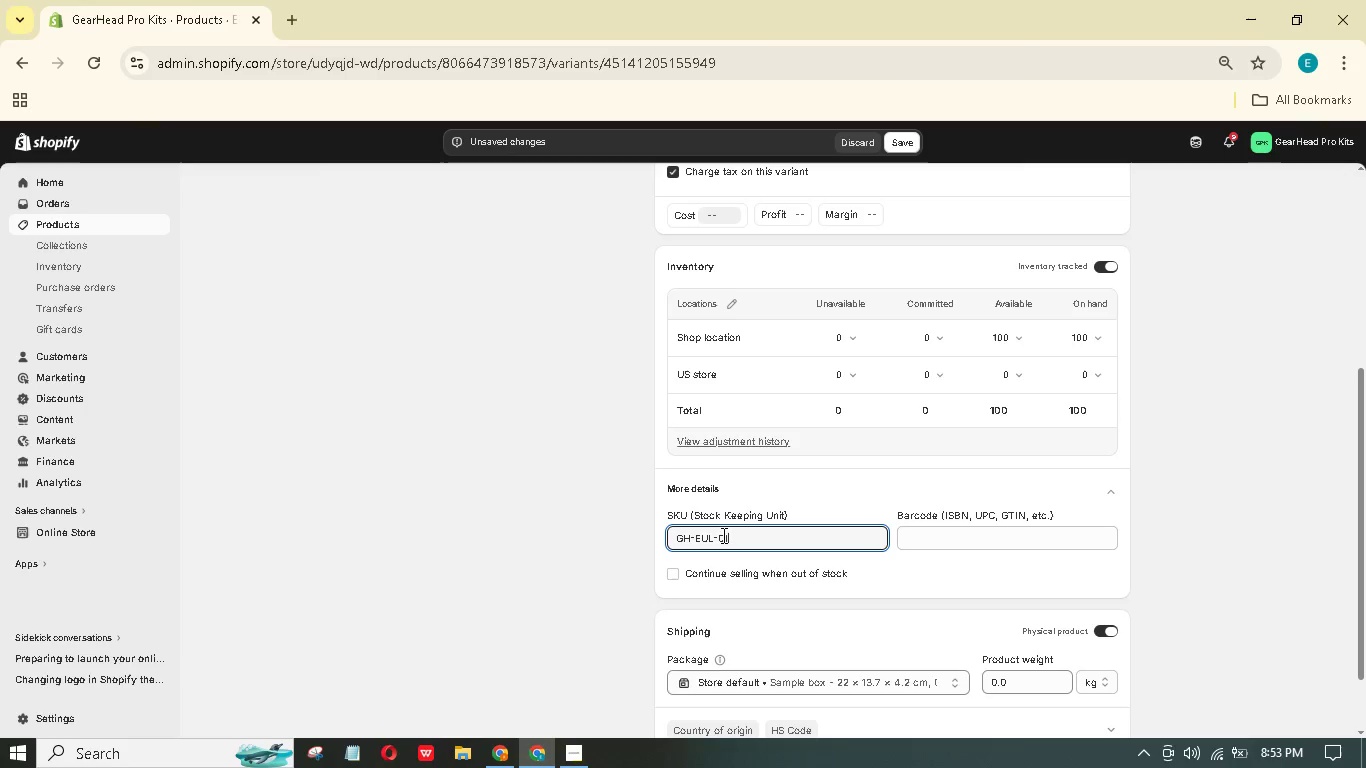 
left_click([719, 535])
 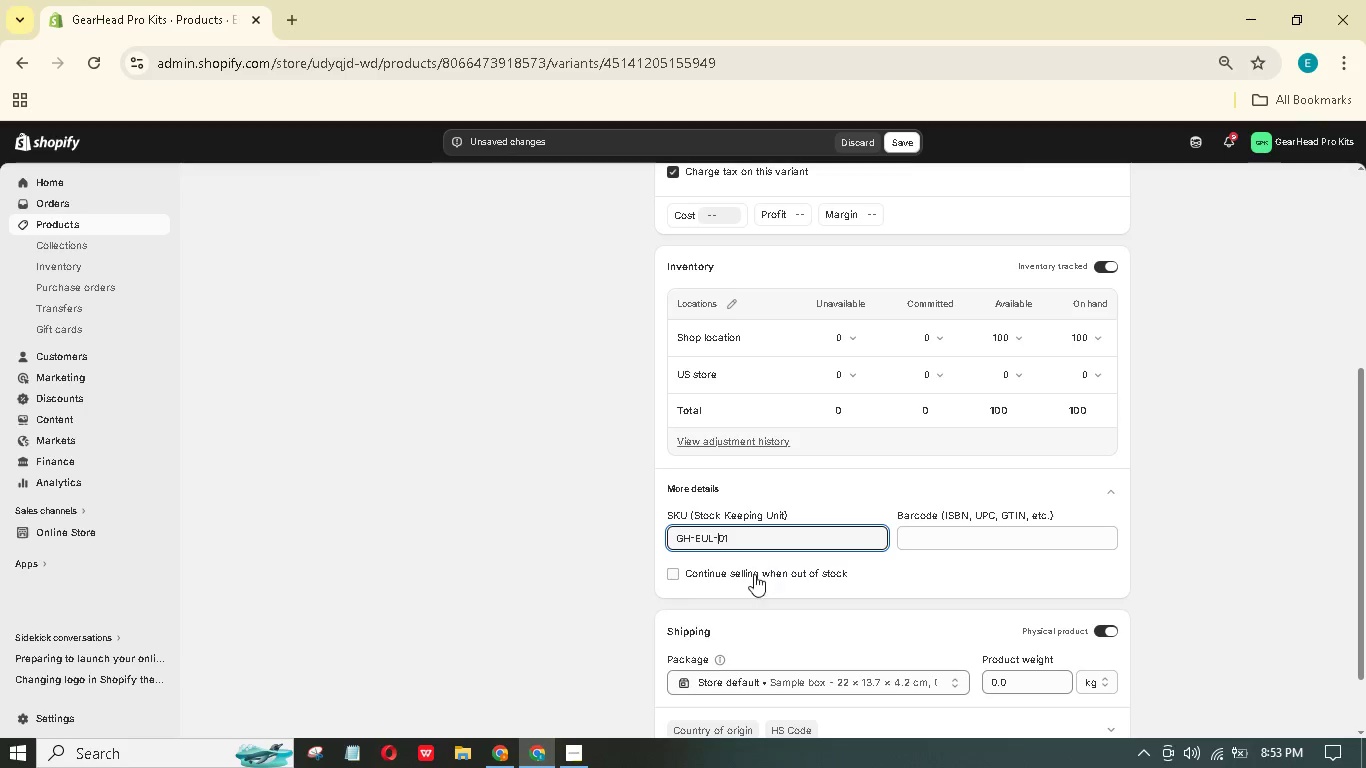 
type(STD)
 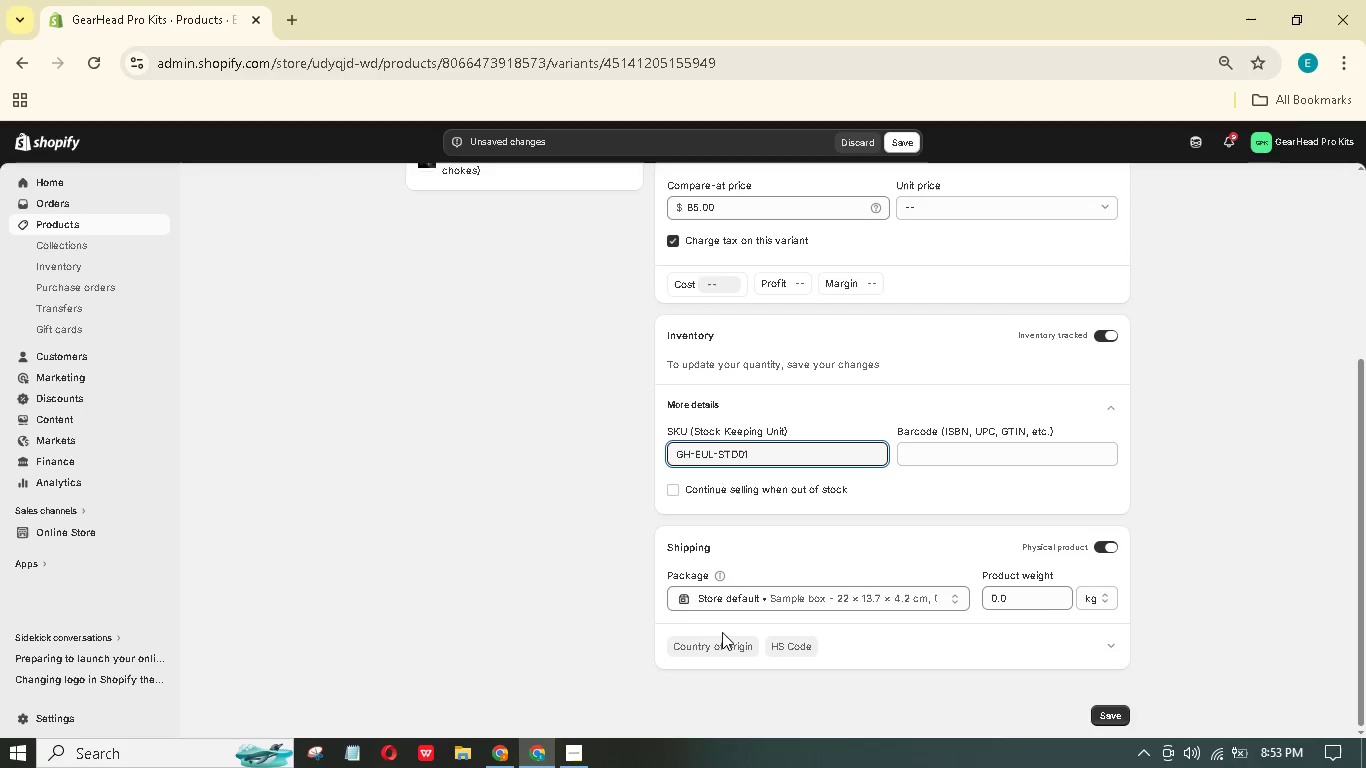 
key(Minus)
 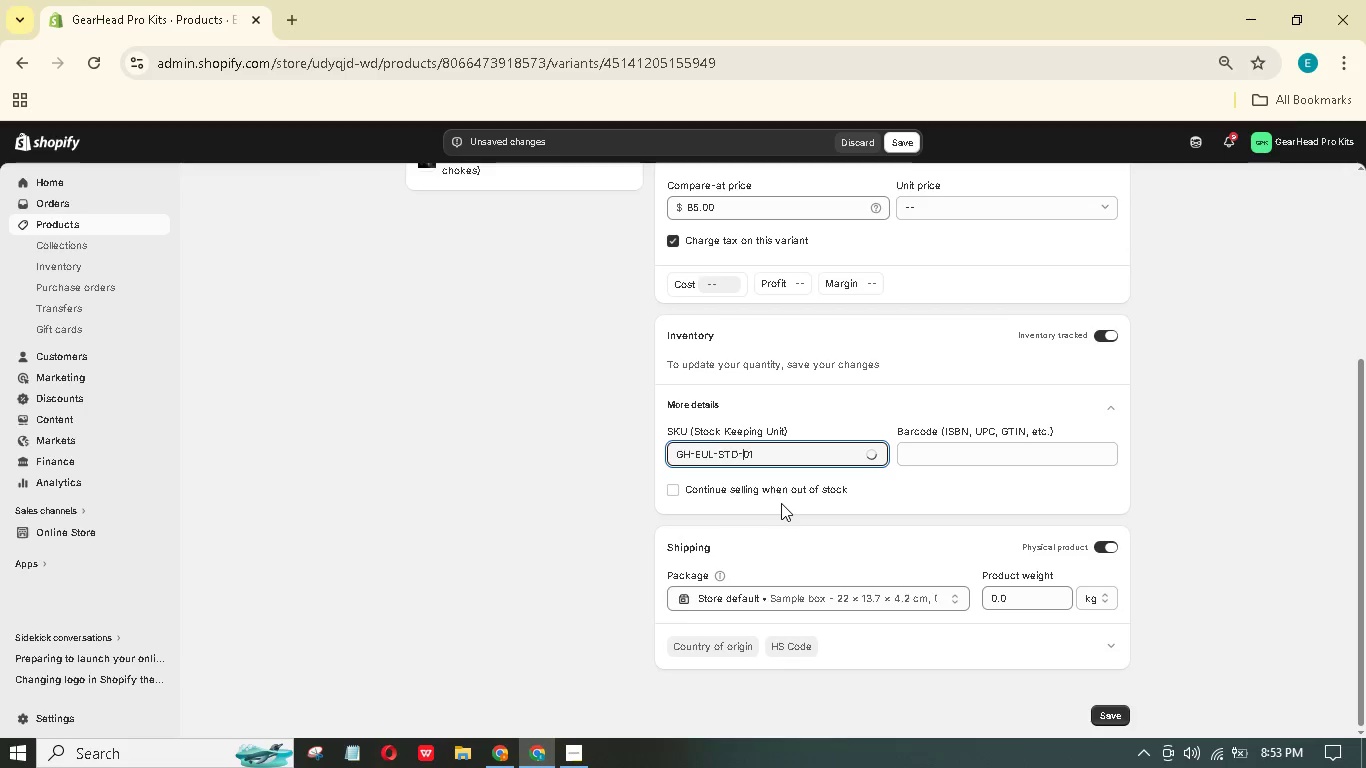 
scroll: coordinate [776, 512], scroll_direction: up, amount: 4.0
 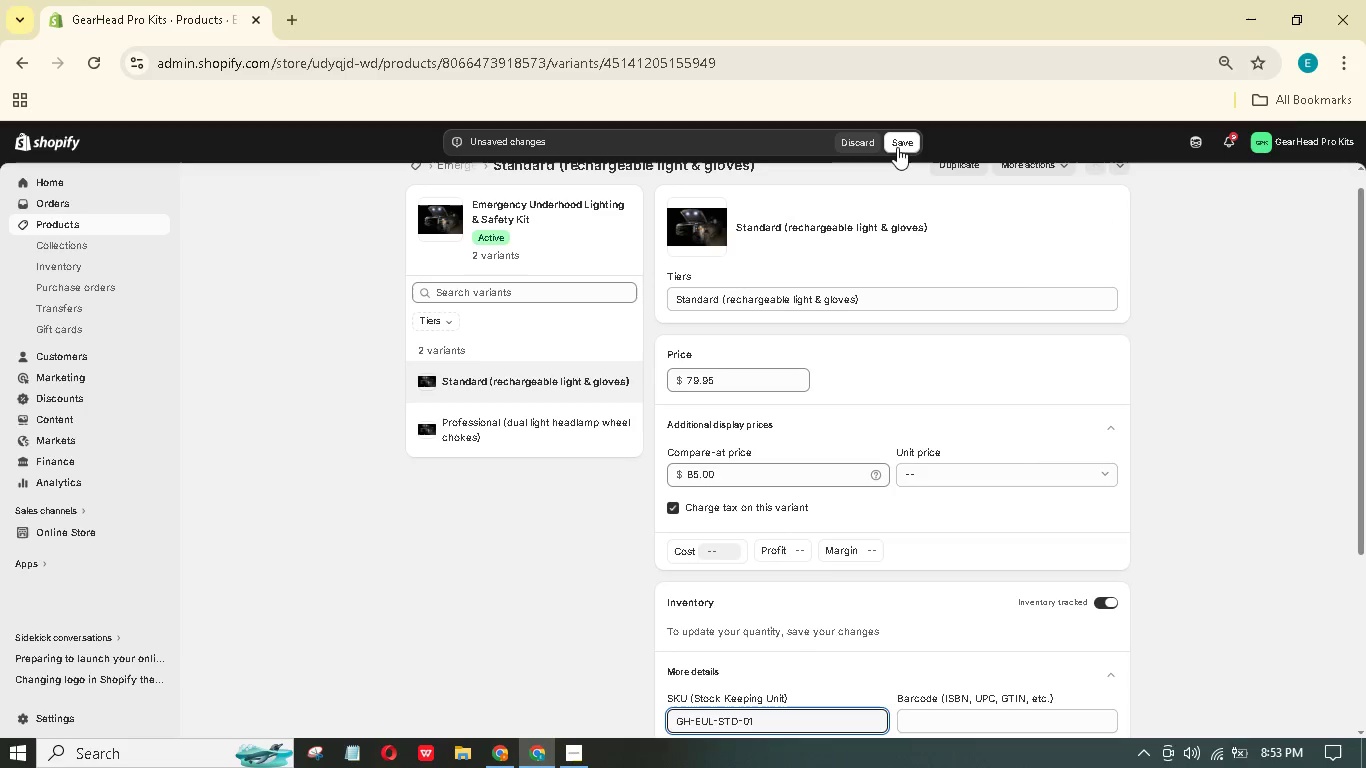 
left_click([905, 140])
 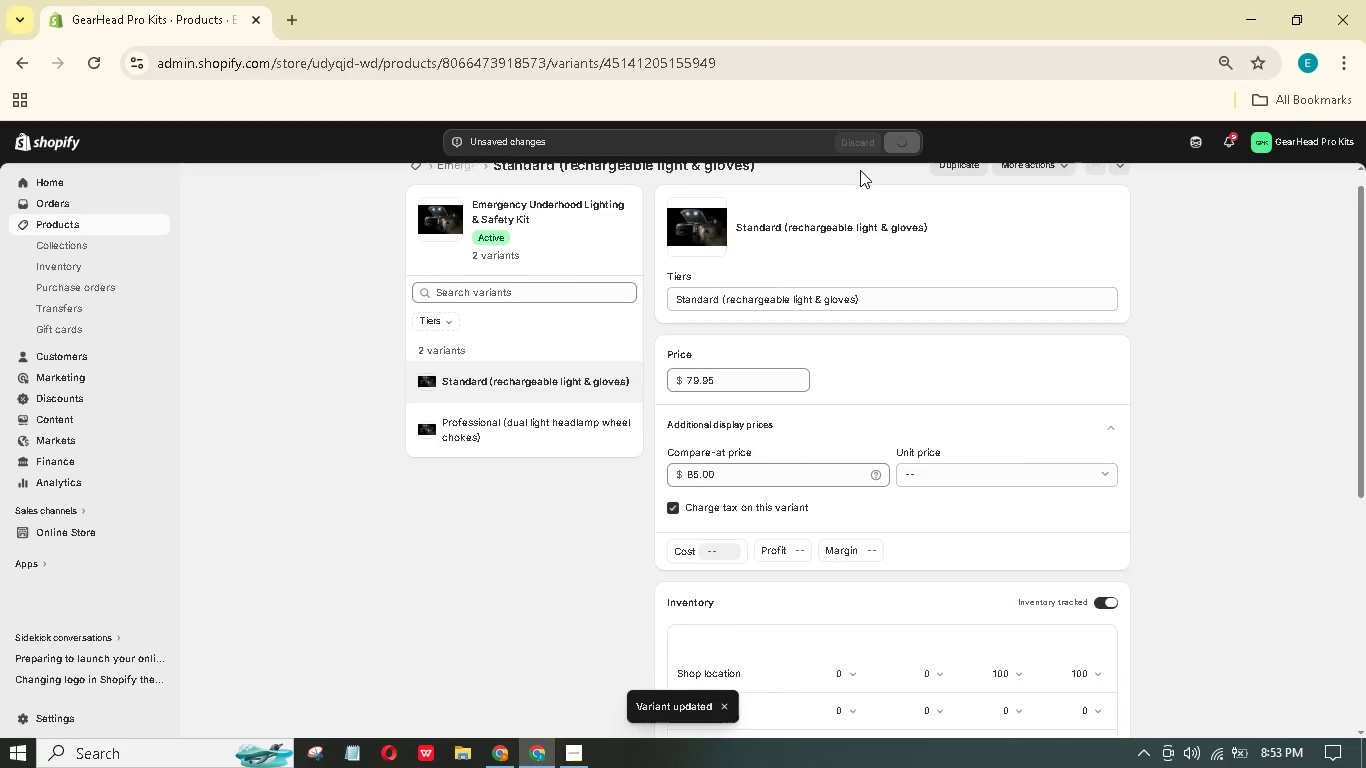 
left_click([488, 425])
 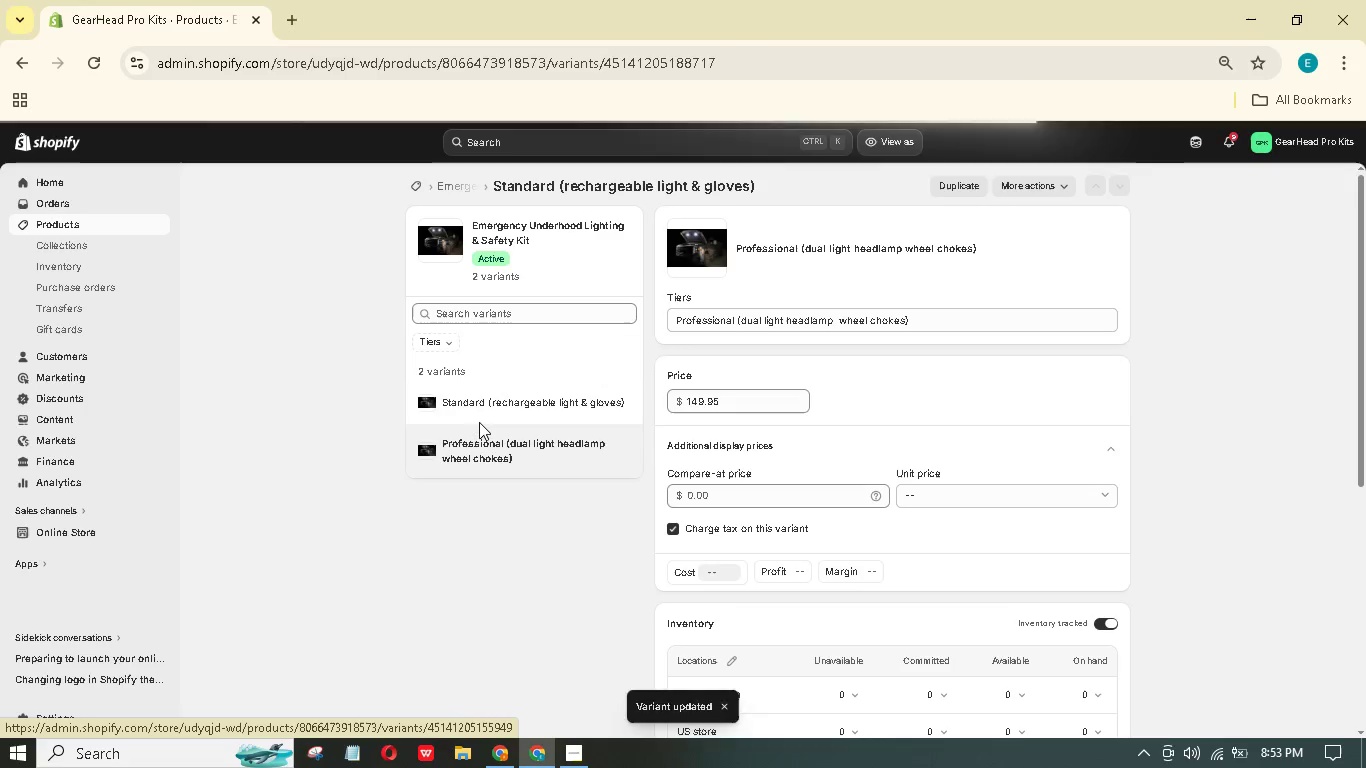 
left_click_drag(start_coordinate=[719, 494], to_coordinate=[645, 474])
 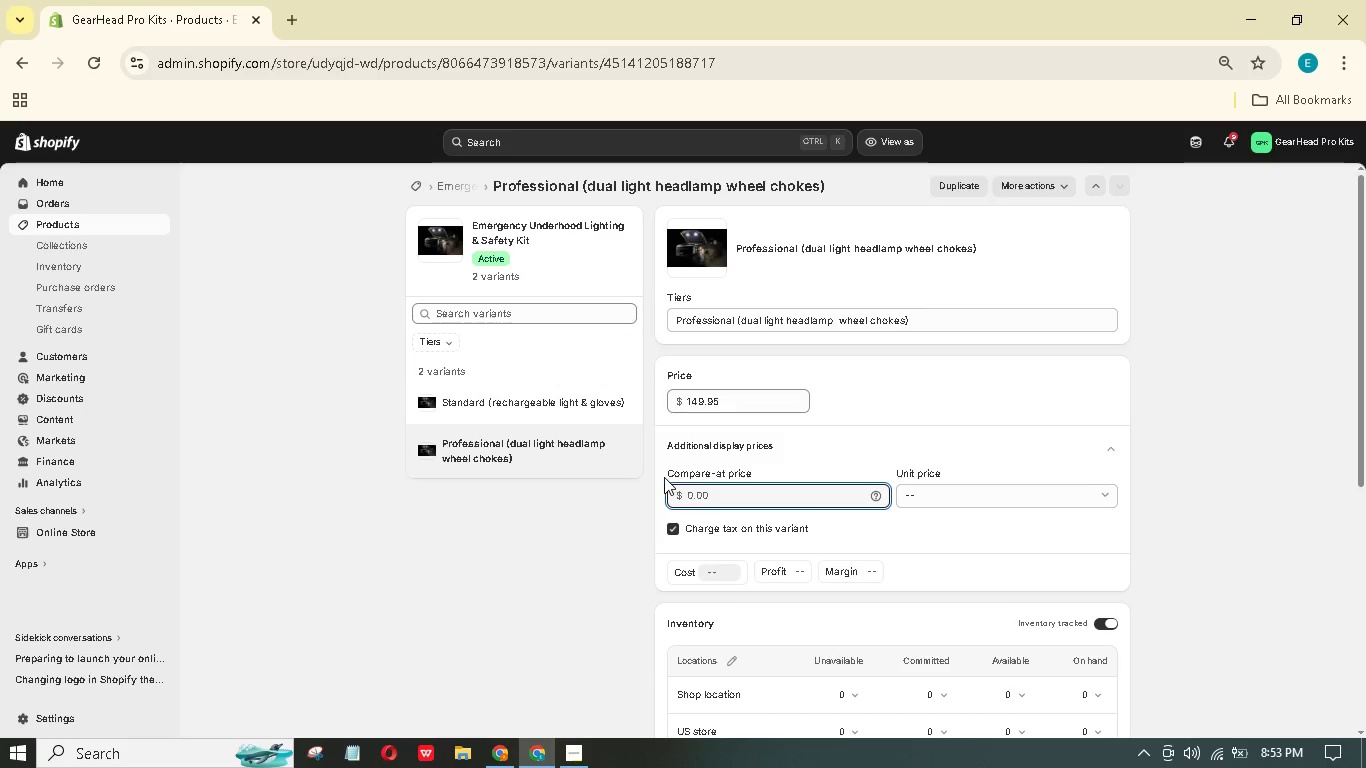 
key(Numpad1)
 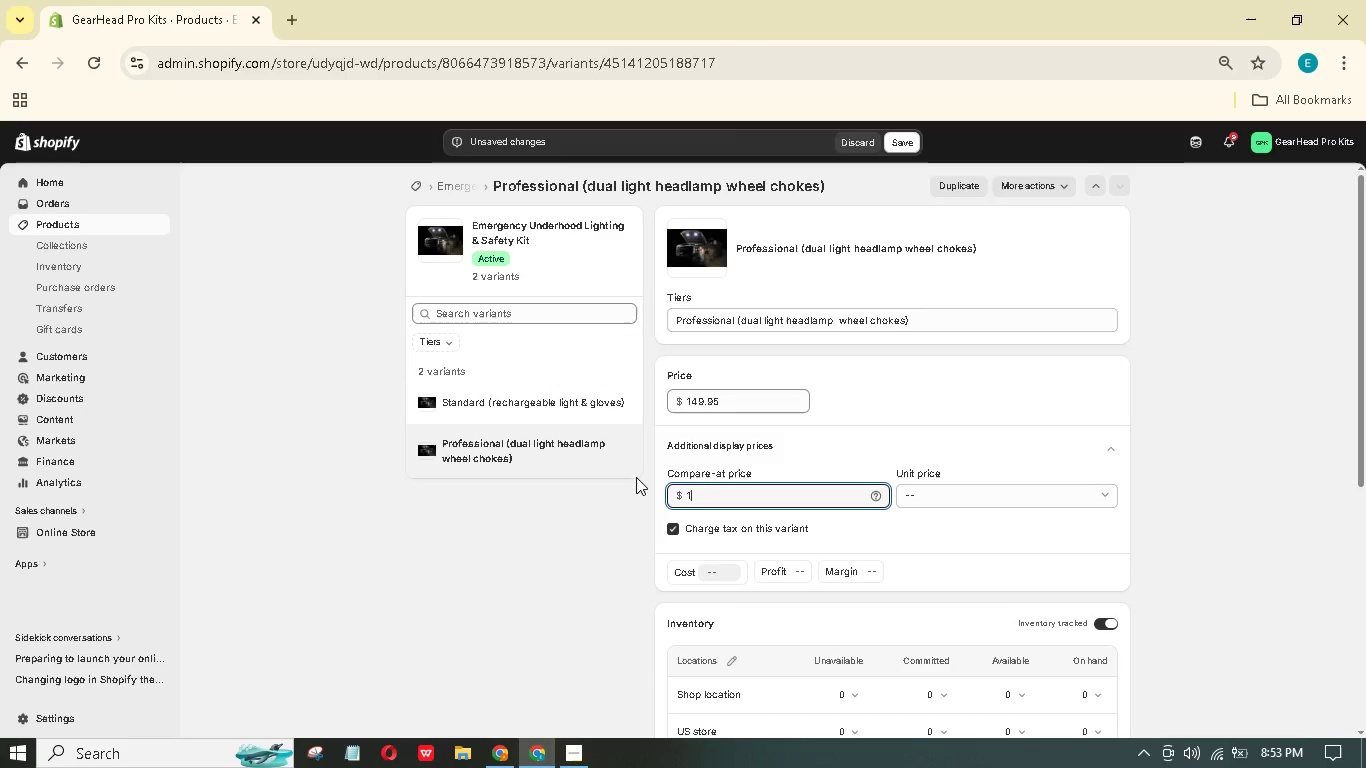 
key(Numpad6)
 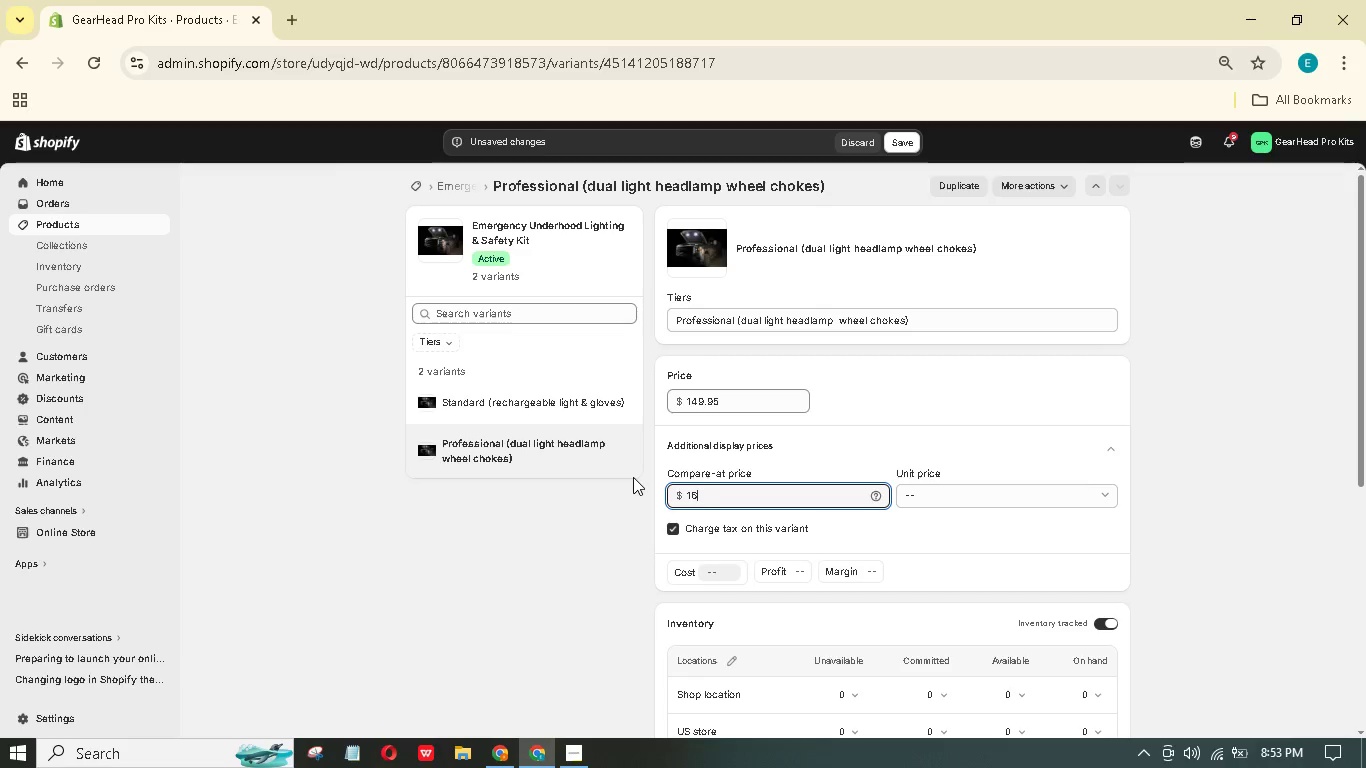 
key(Numpad9)
 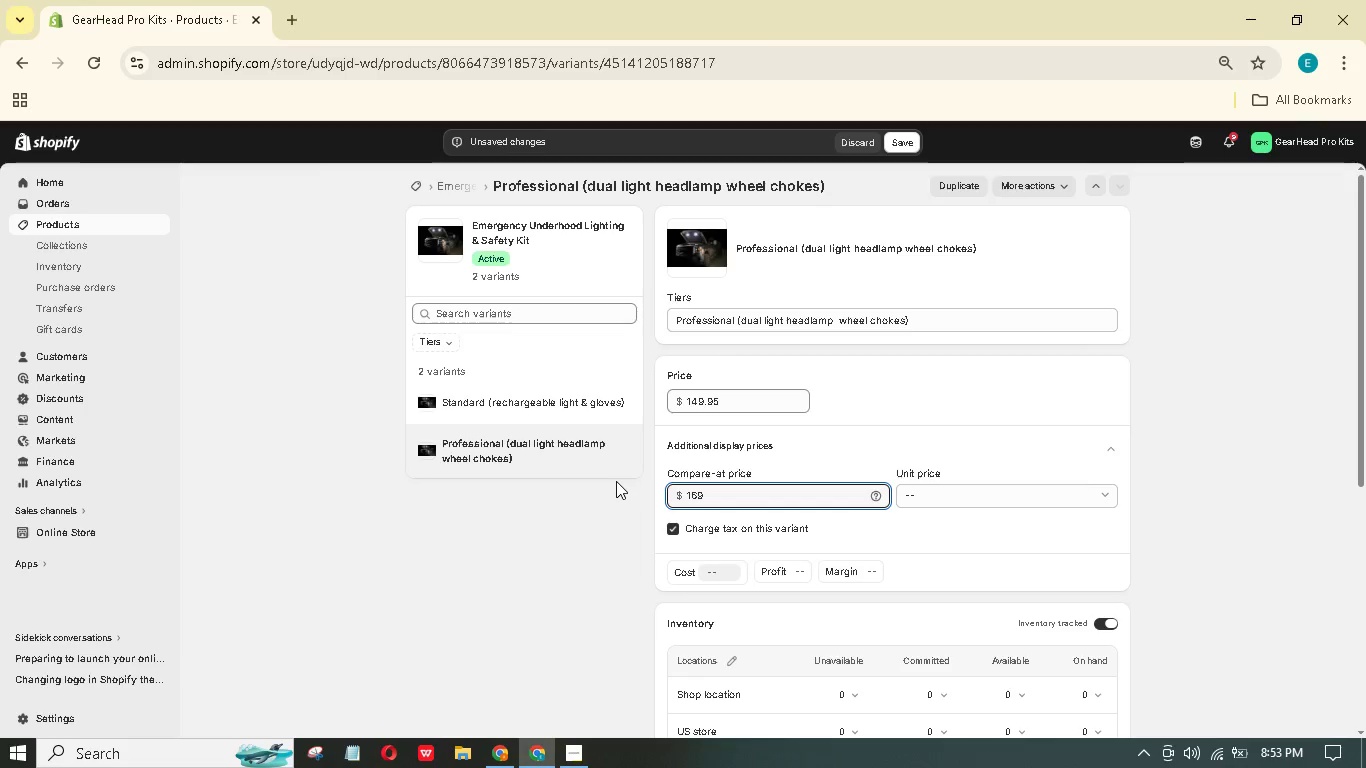 
scroll: coordinate [637, 497], scroll_direction: down, amount: 2.0
 